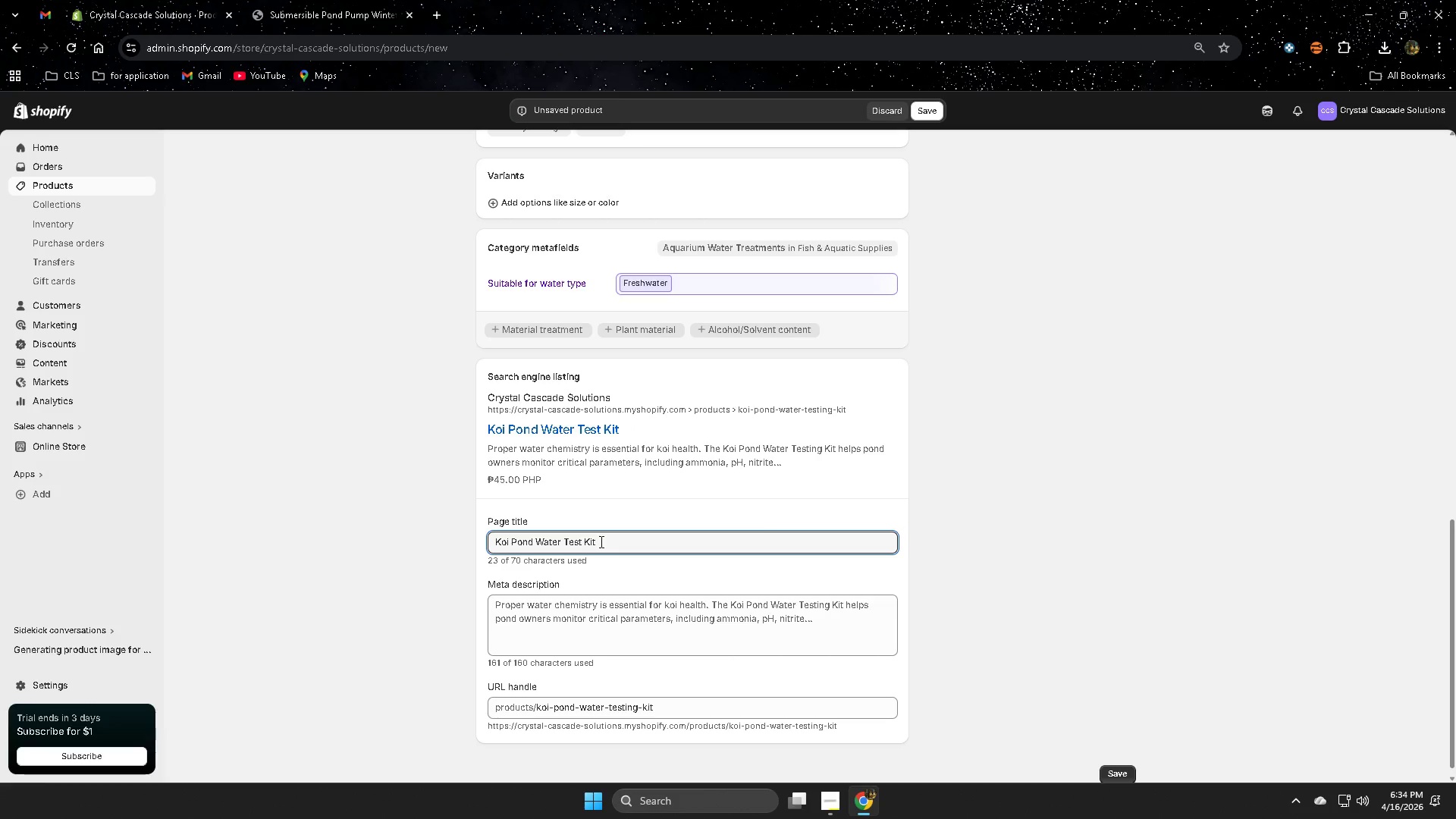 
key(Space)
 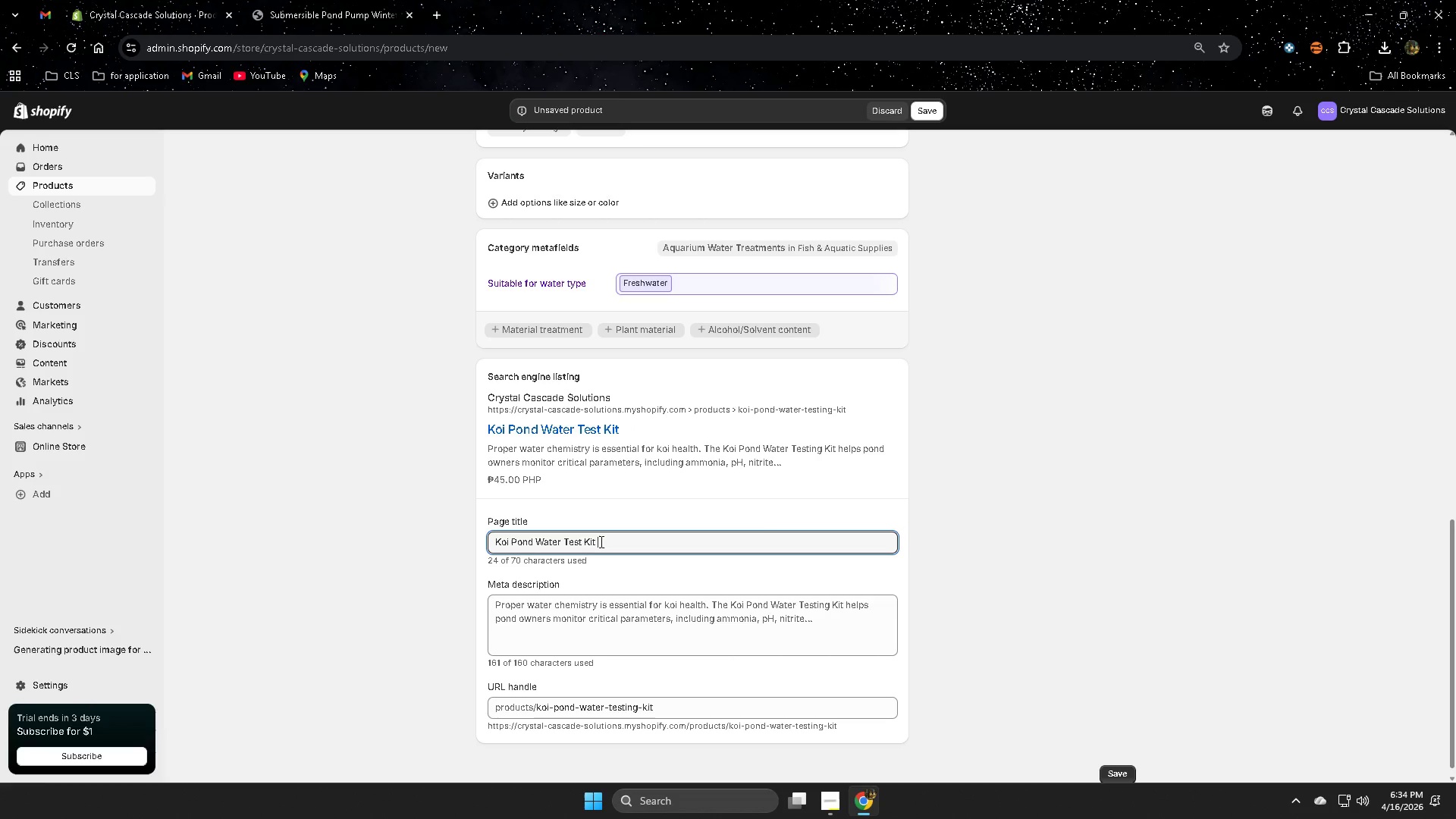 
key(Shift+Backslash)
 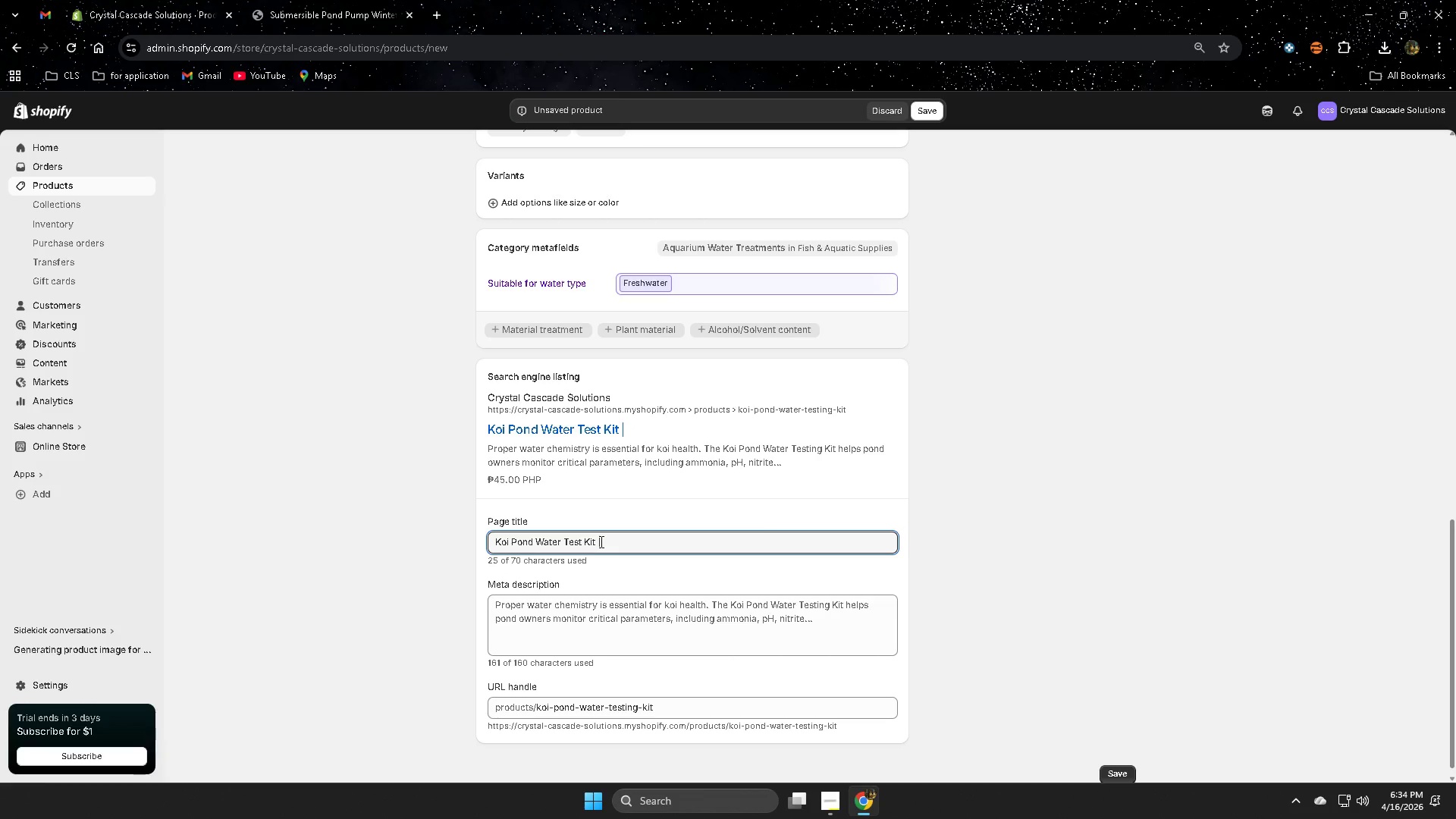 
key(Space)
 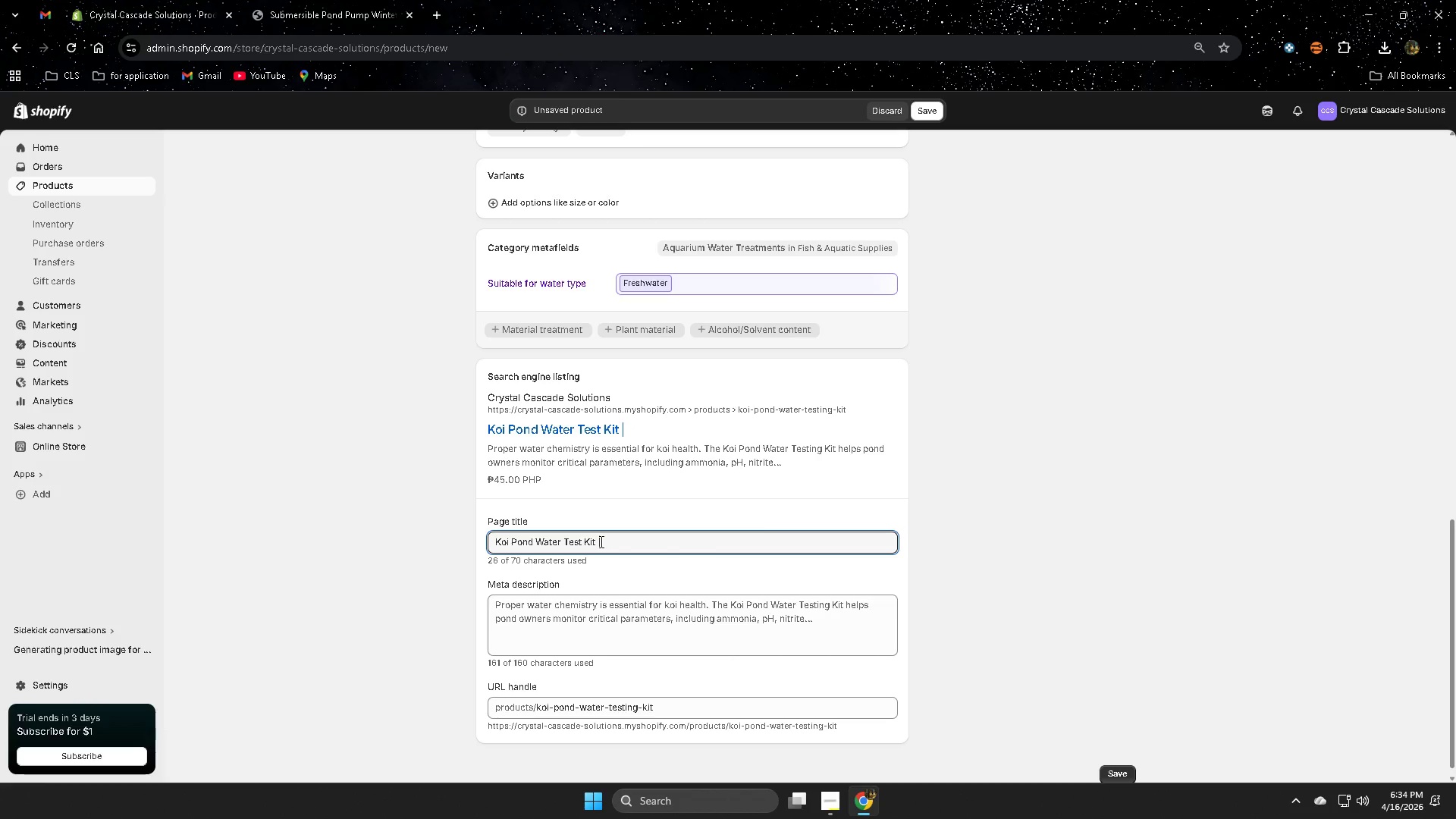 
type(Pong pH and Ammonia Testing)
 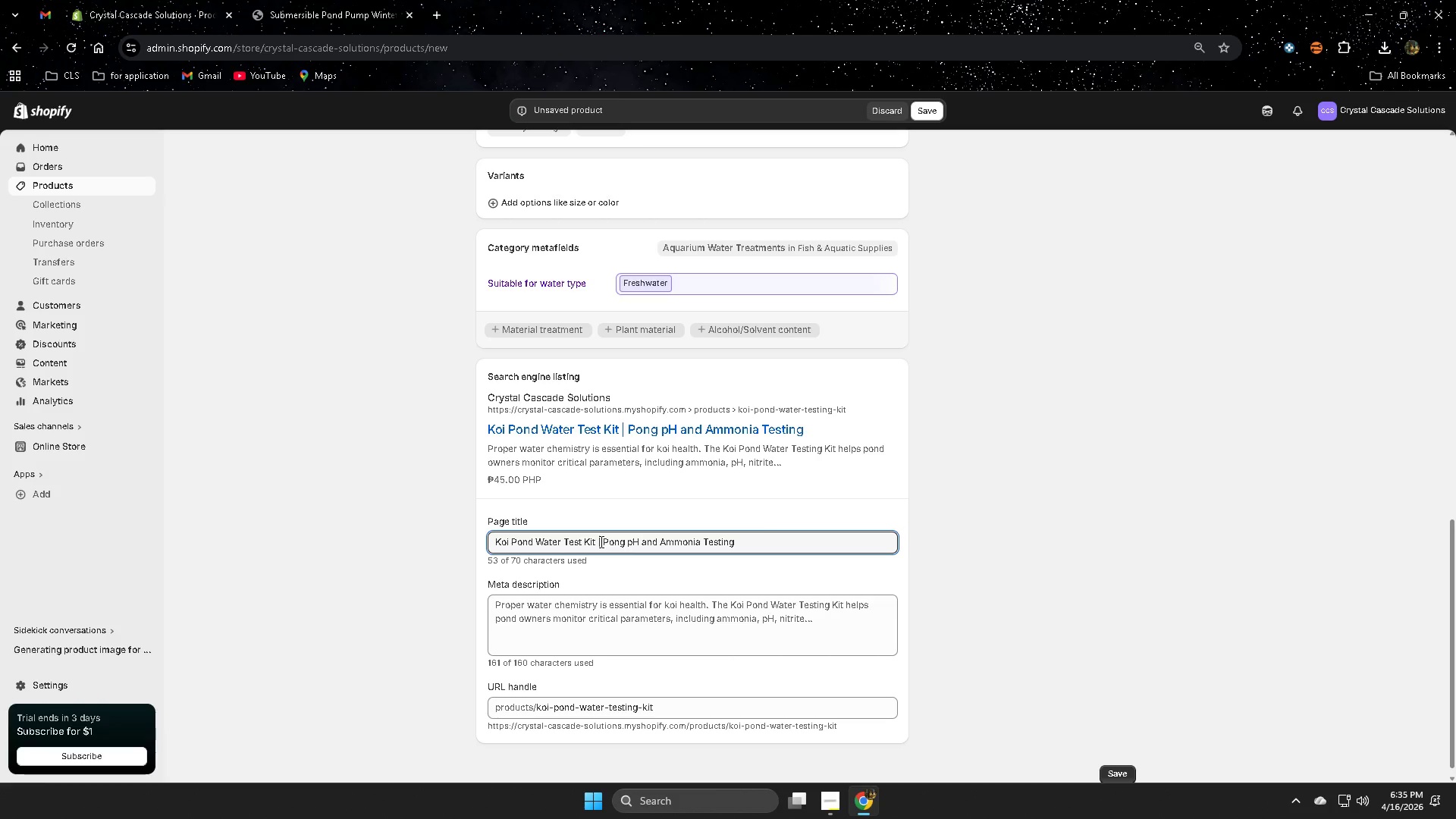 
wait(14.61)
 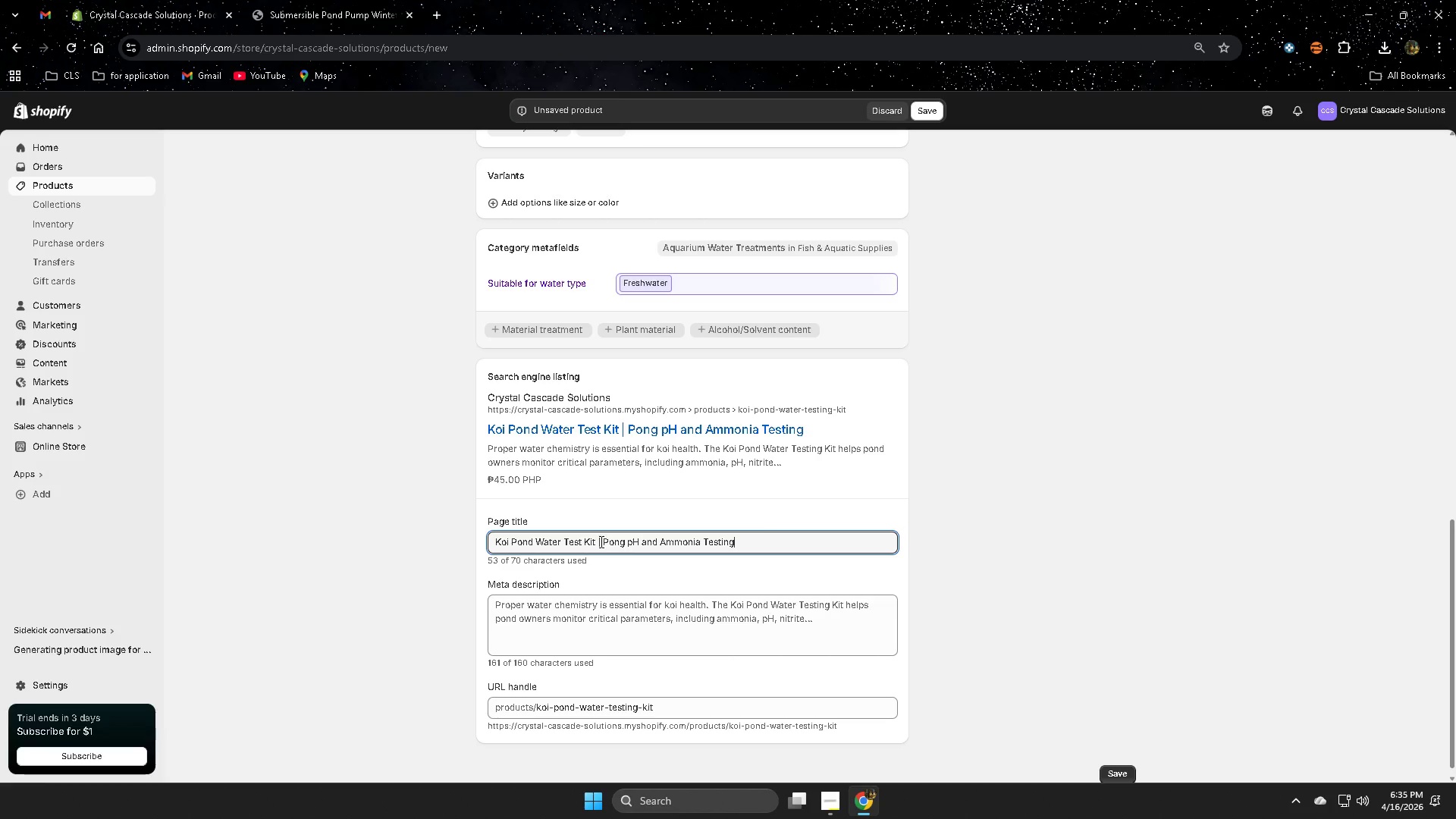 
left_click([494, 606])
 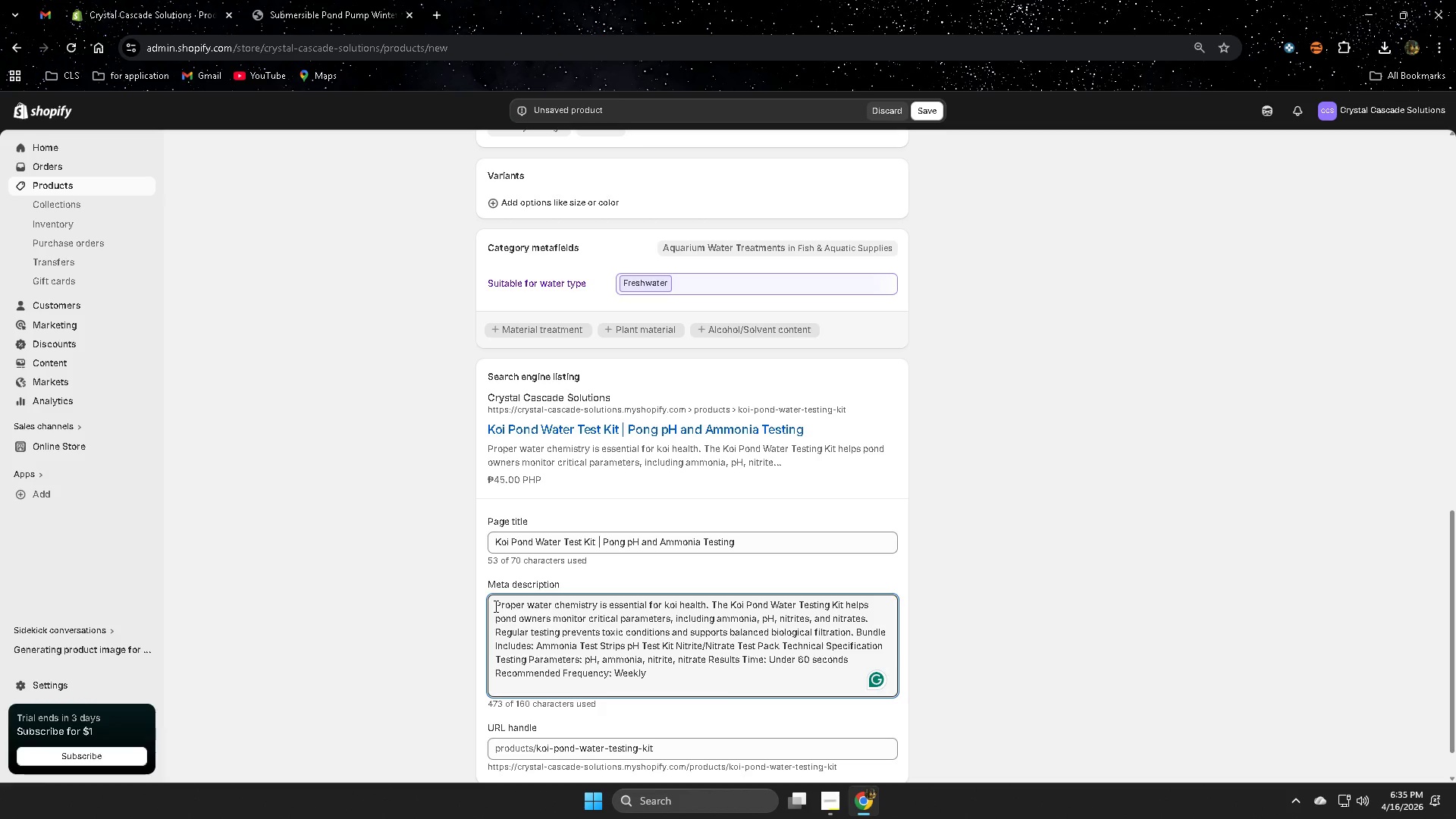 
key(Control+A)
 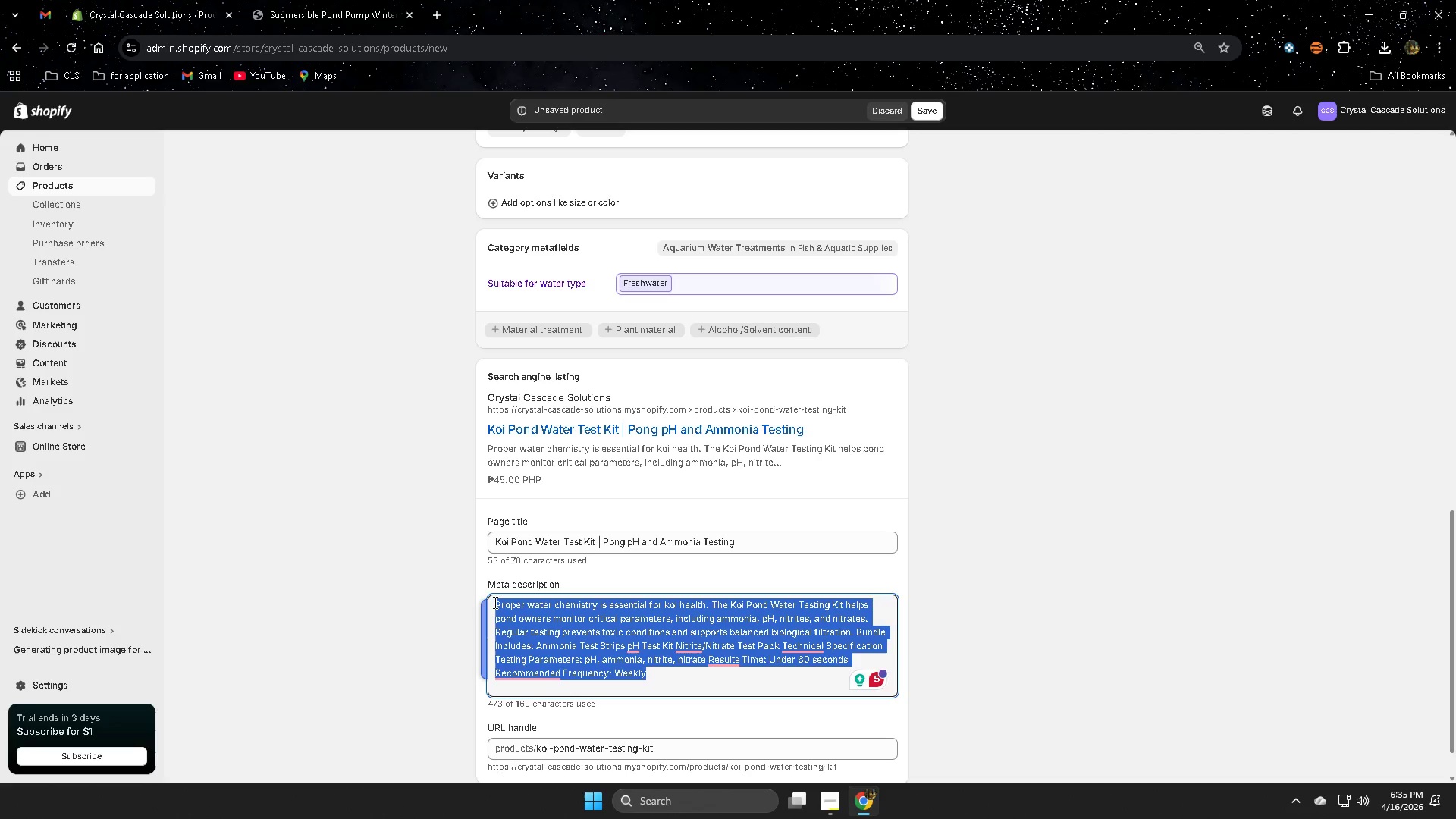 
wait(11.52)
 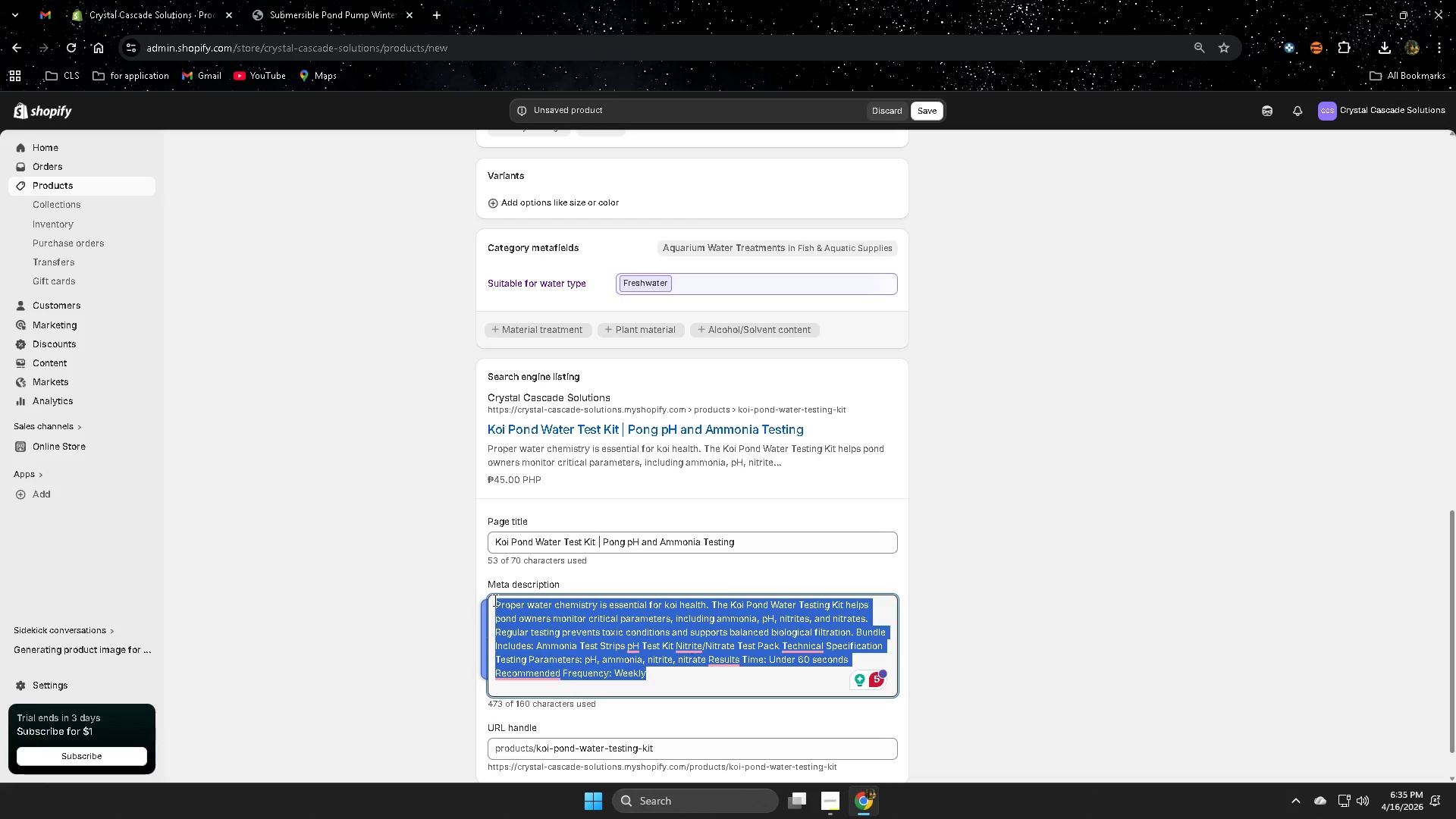 
type(Monitor )
 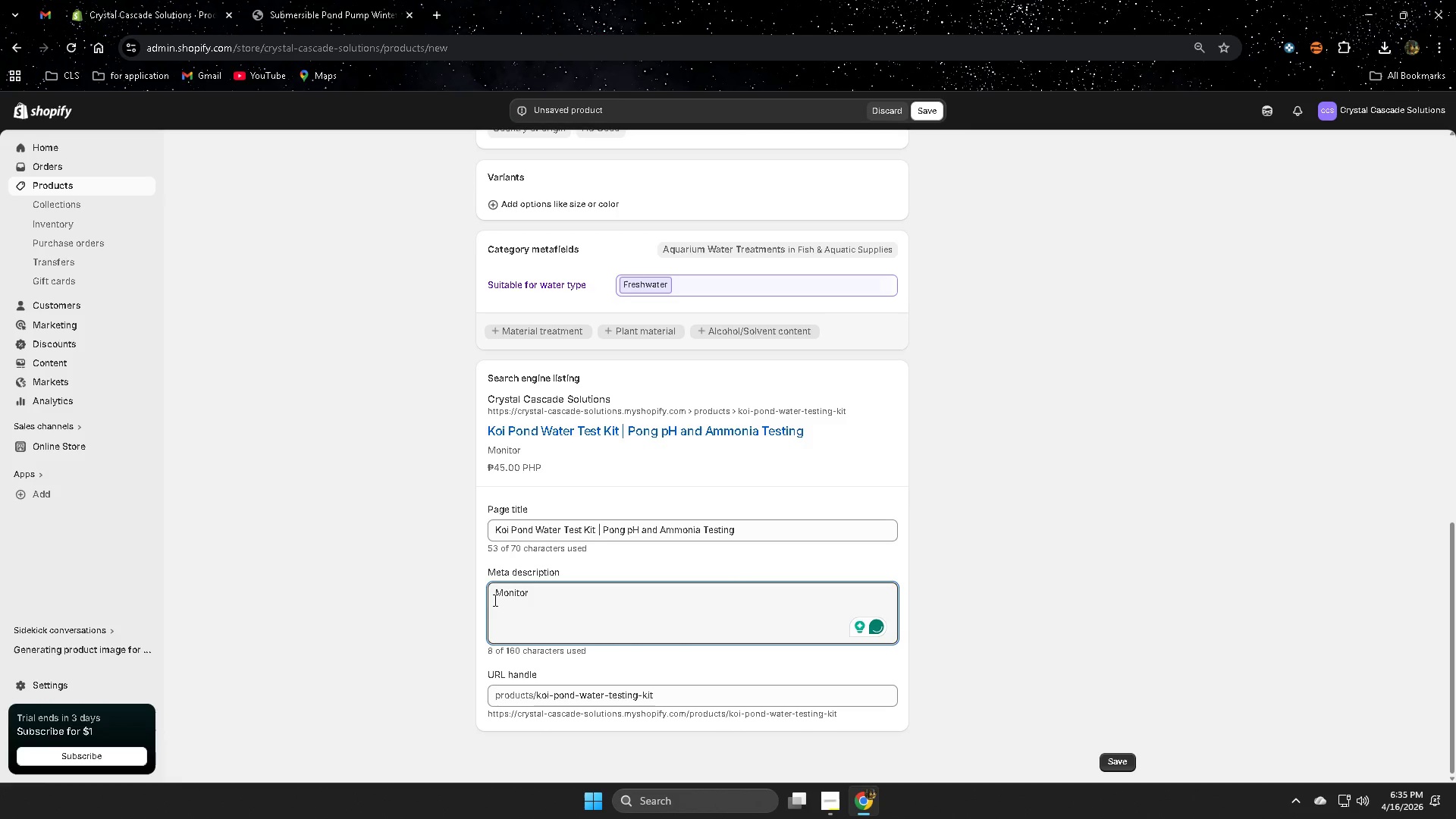 
wait(5.16)
 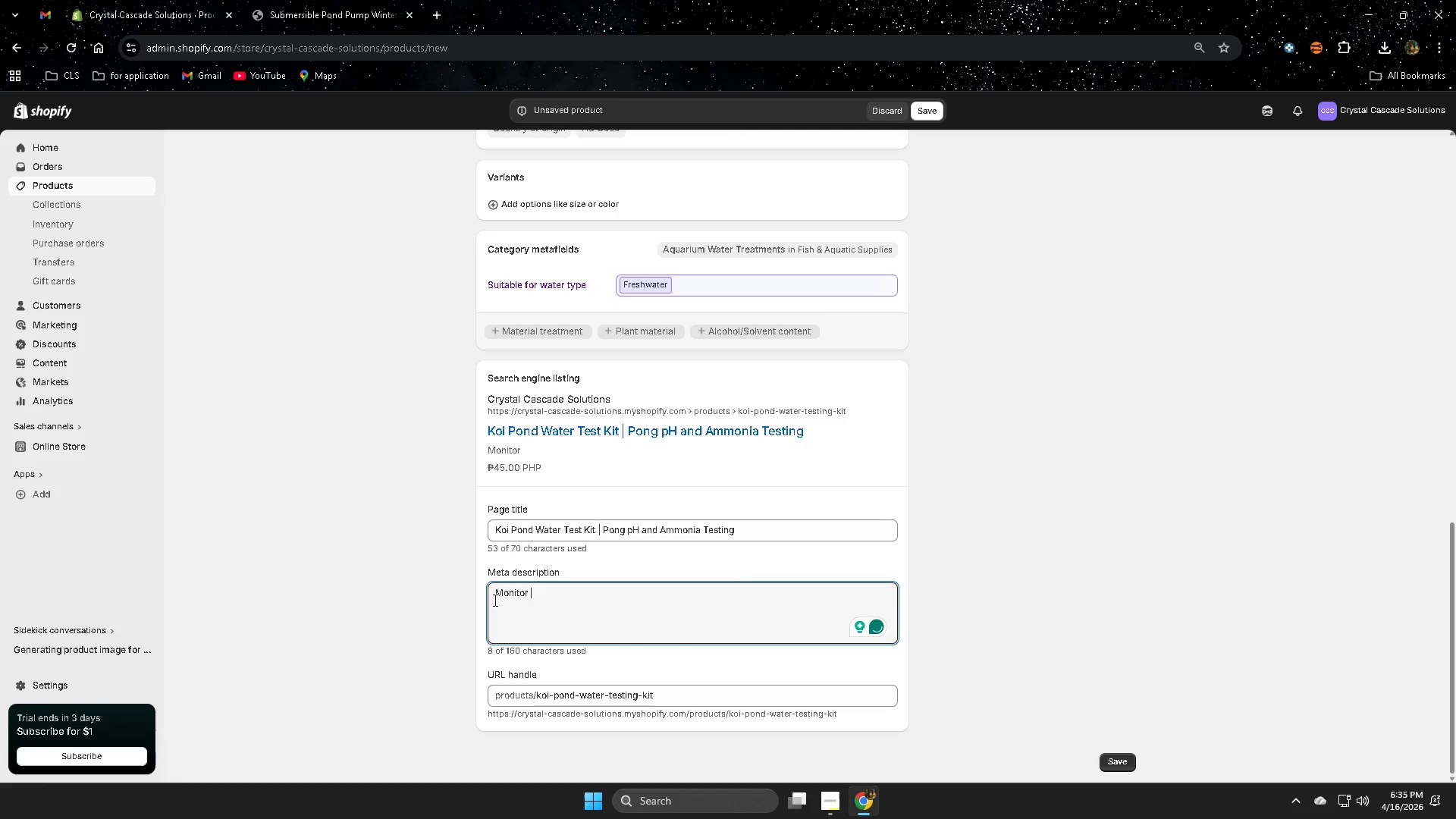 
type(pon )
 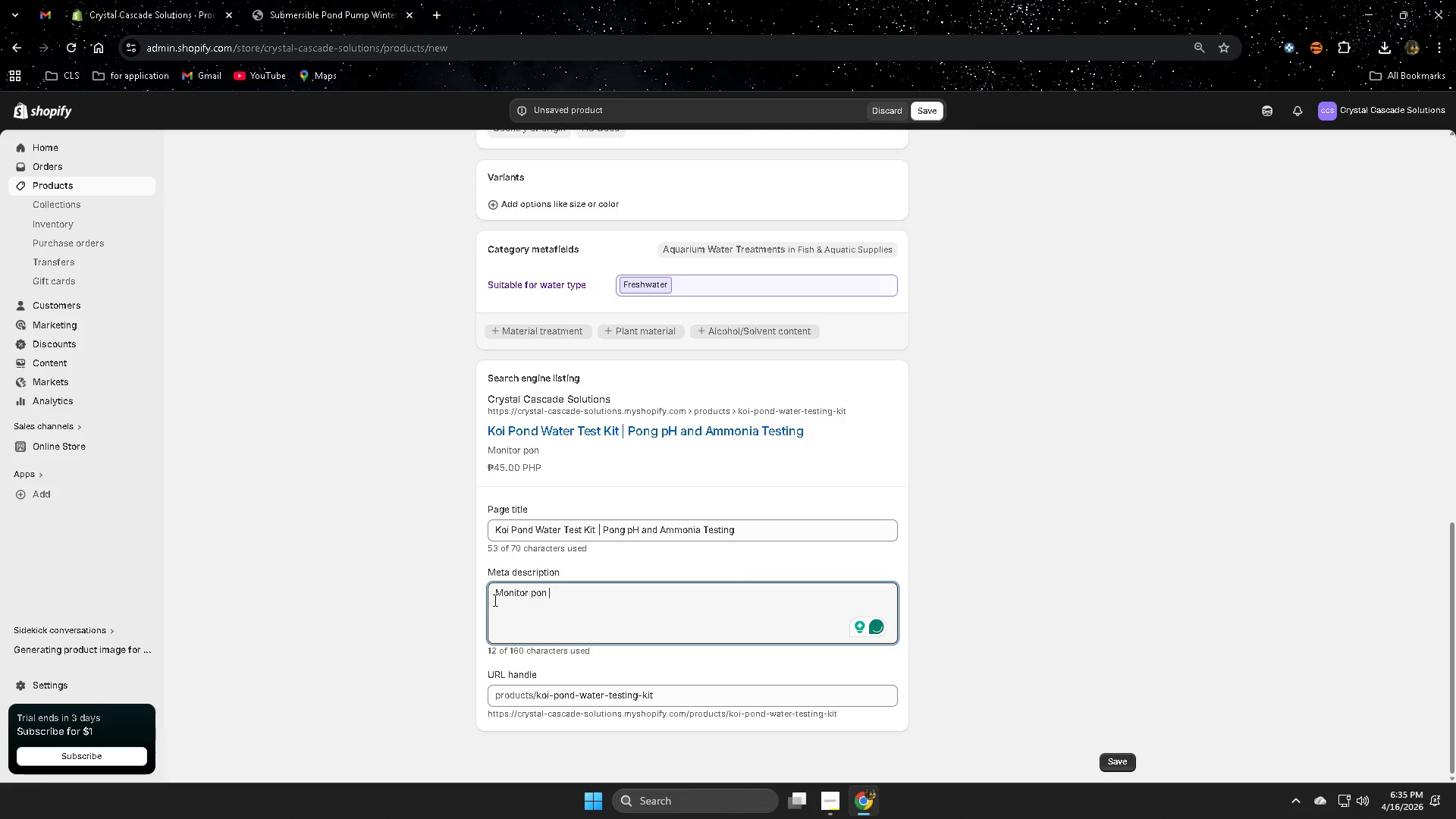 
type(d)
key(Backspace)
key(Backspace)
type(d water)
 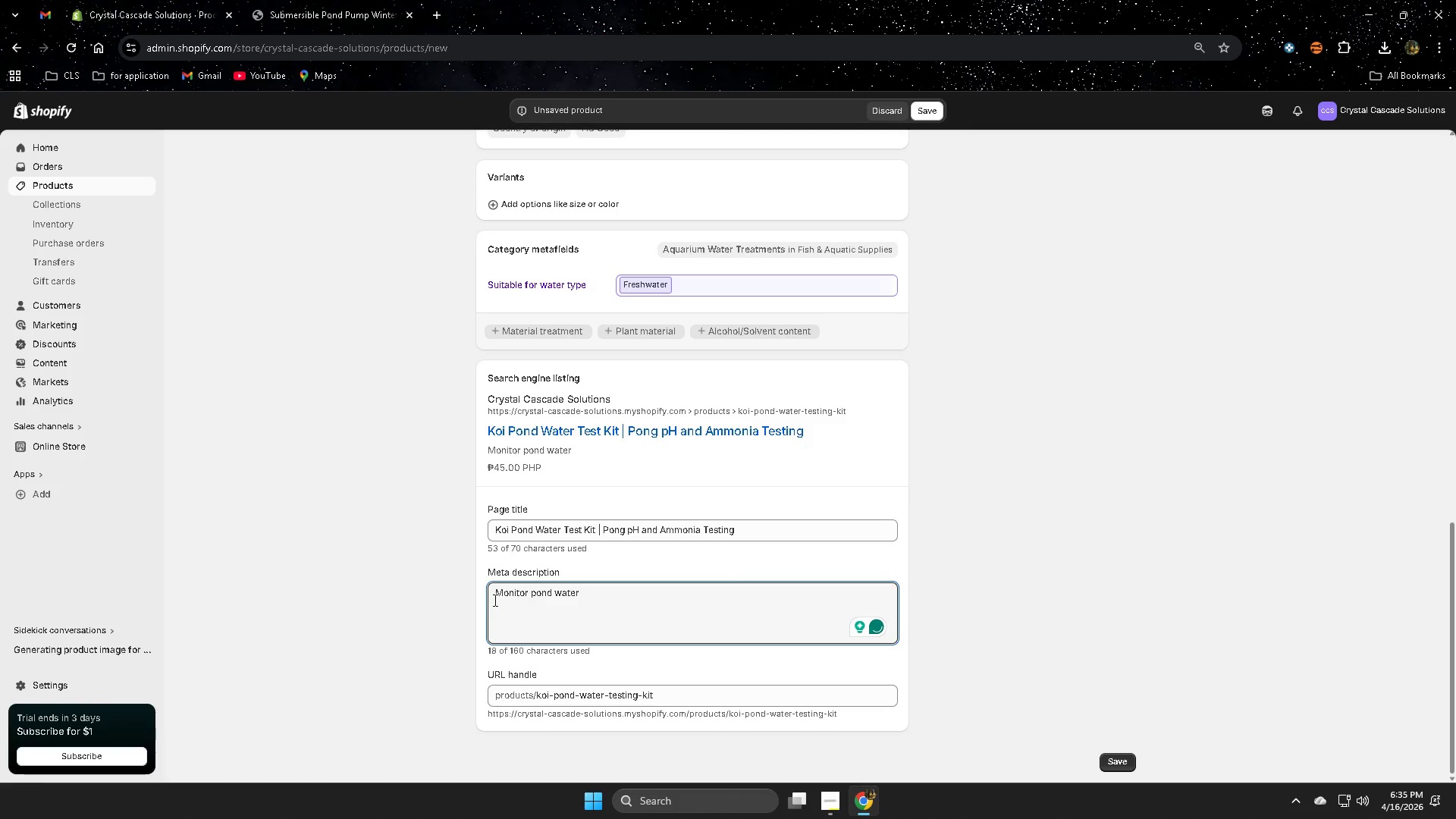 
type( health with this koi pond water)
 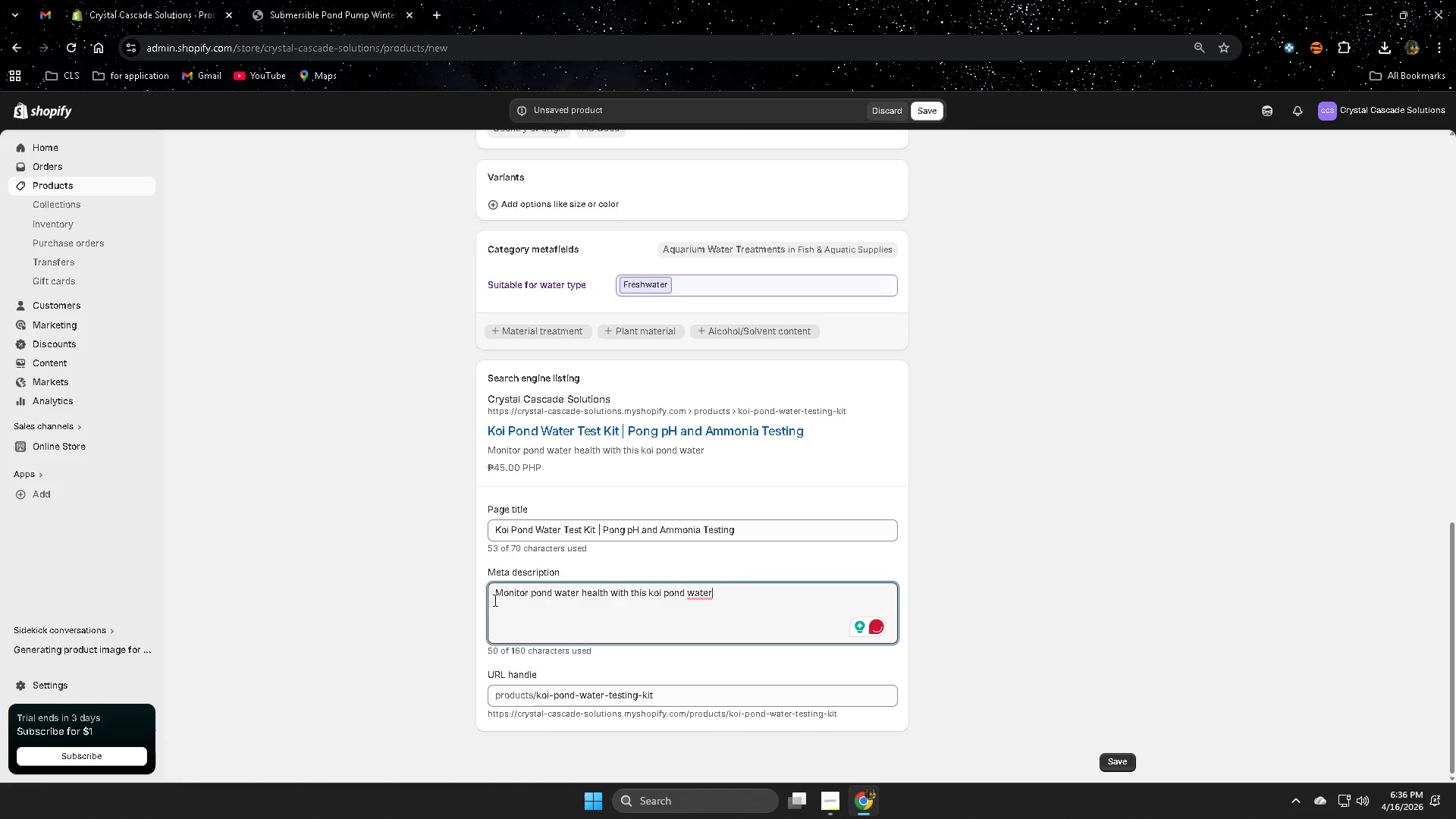 
type( testing kit)
 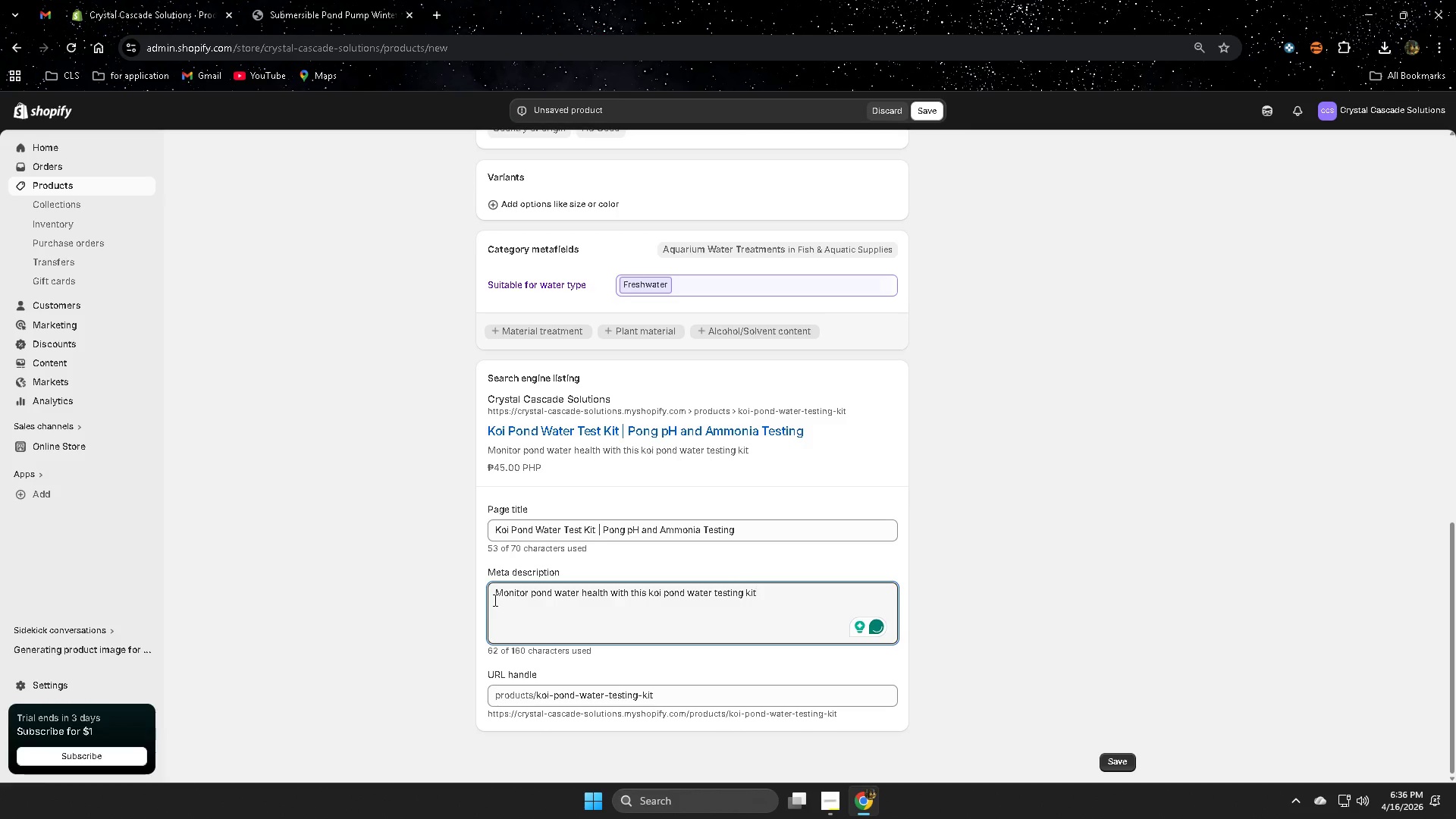 
wait(9.78)
 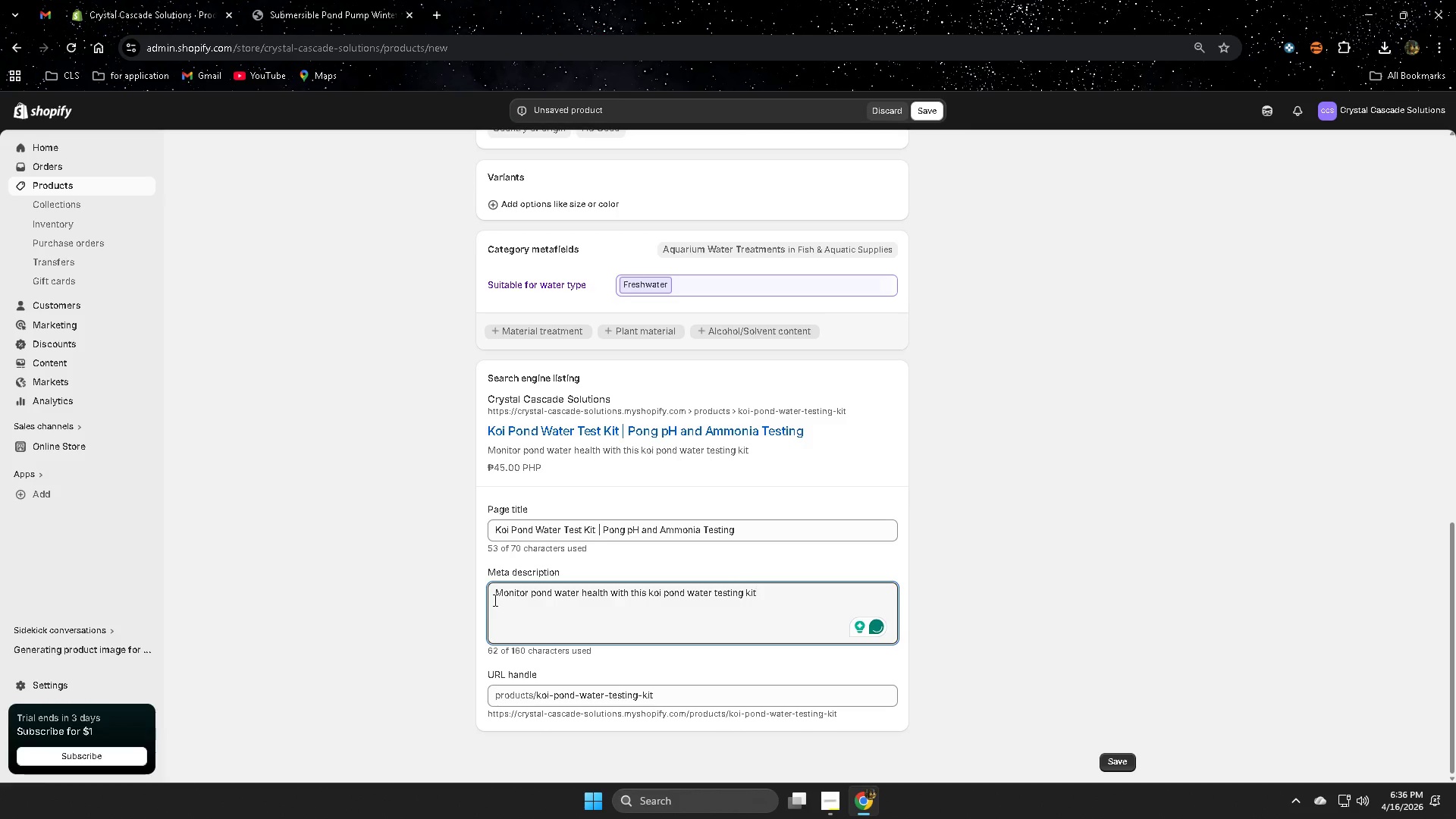 
type(feat)
key(Backspace)
key(Backspace)
key(Backspace)
key(Backspace)
type( featuring ammonia, pH)
 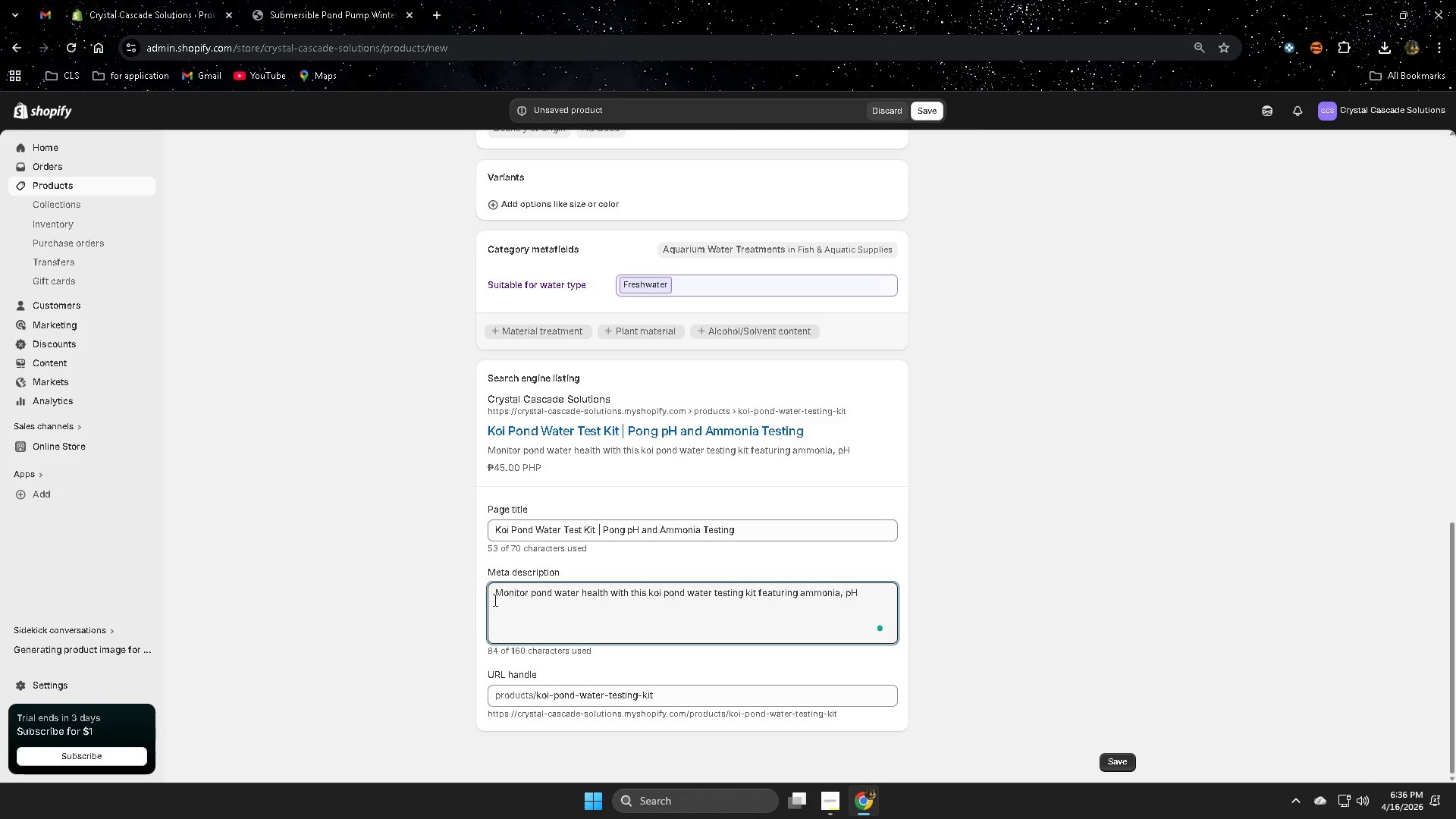 
type(, and nitrate testing tools)
 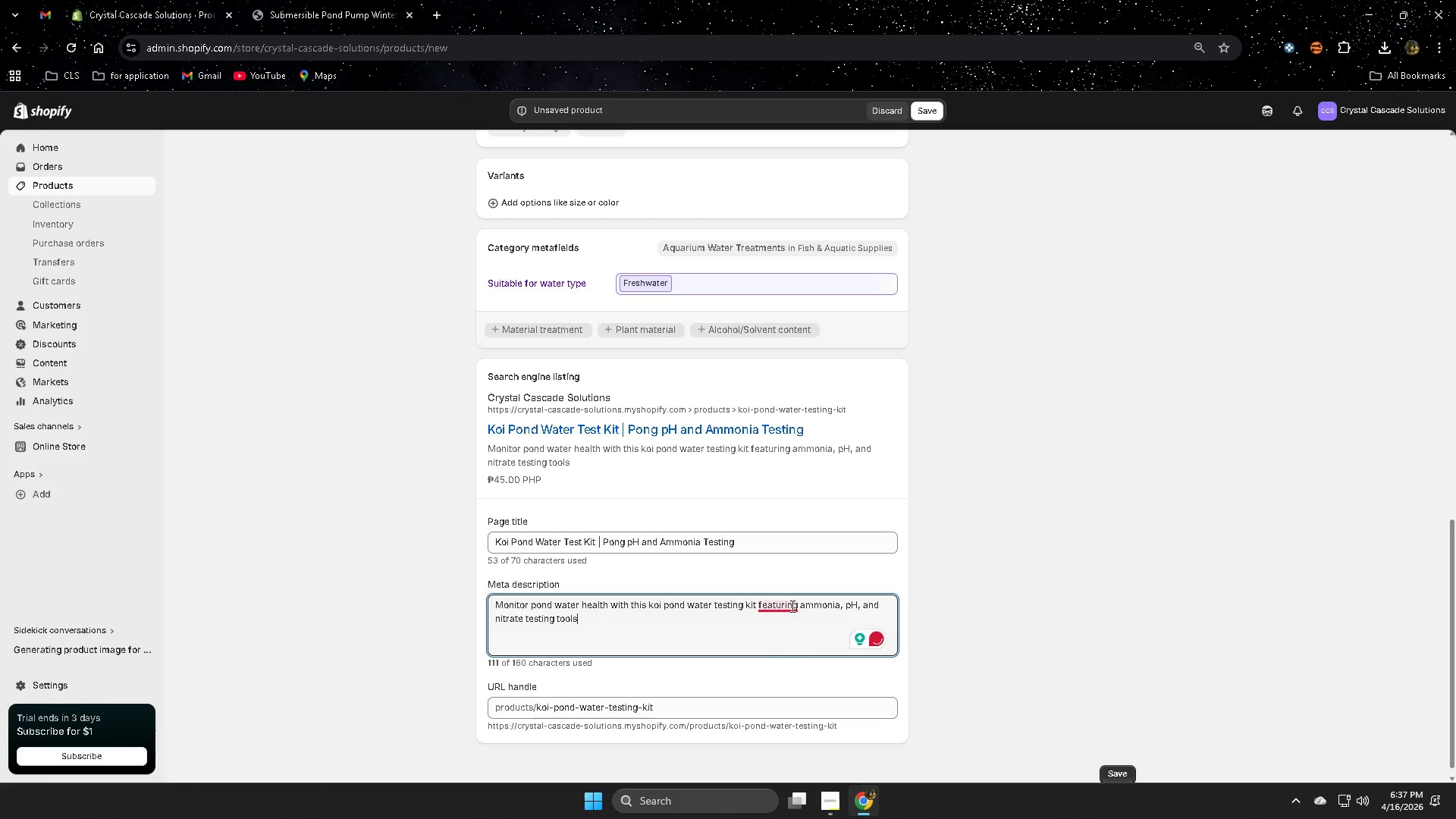 
left_click([781, 639])
 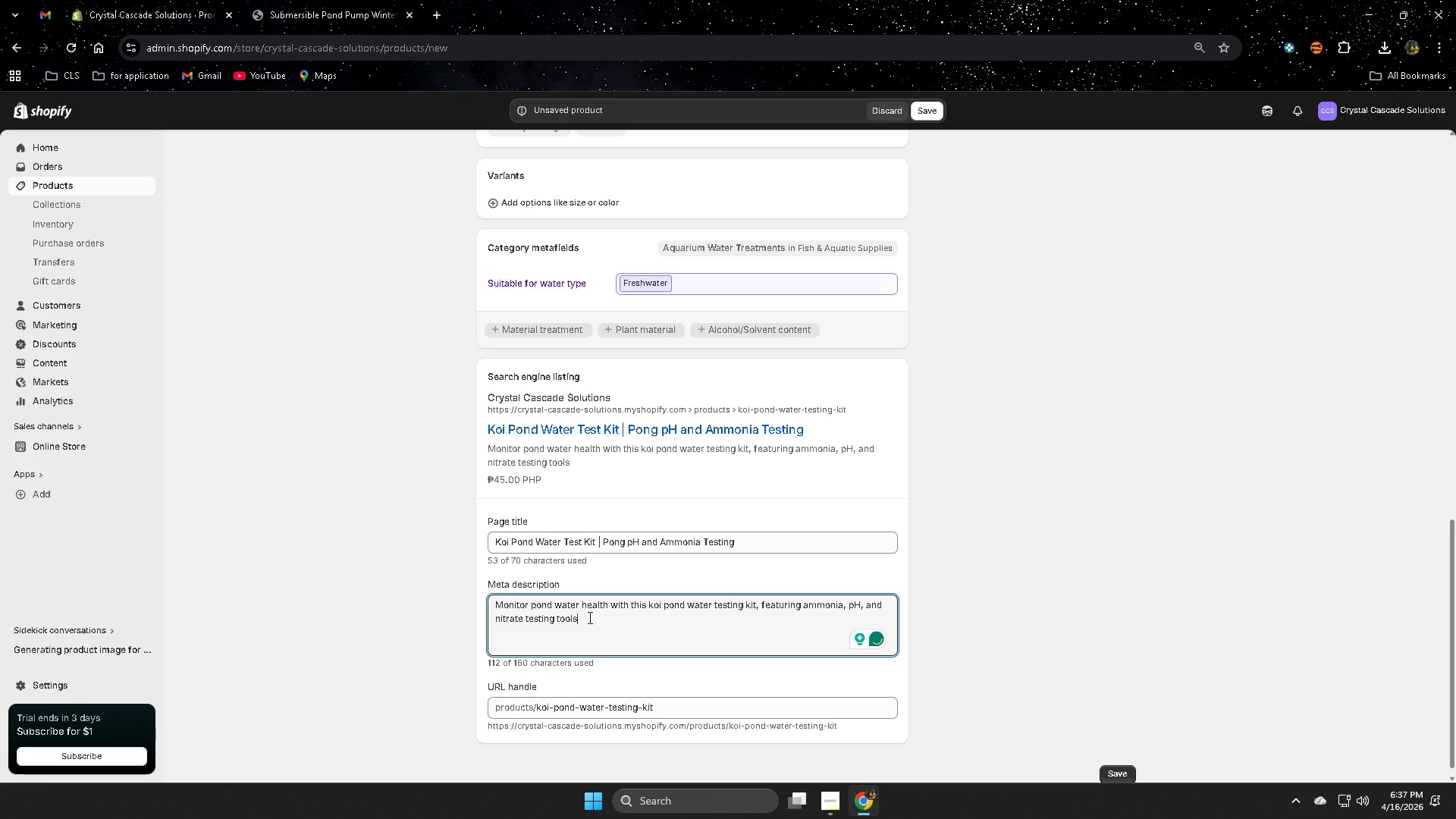 
key(Period)
 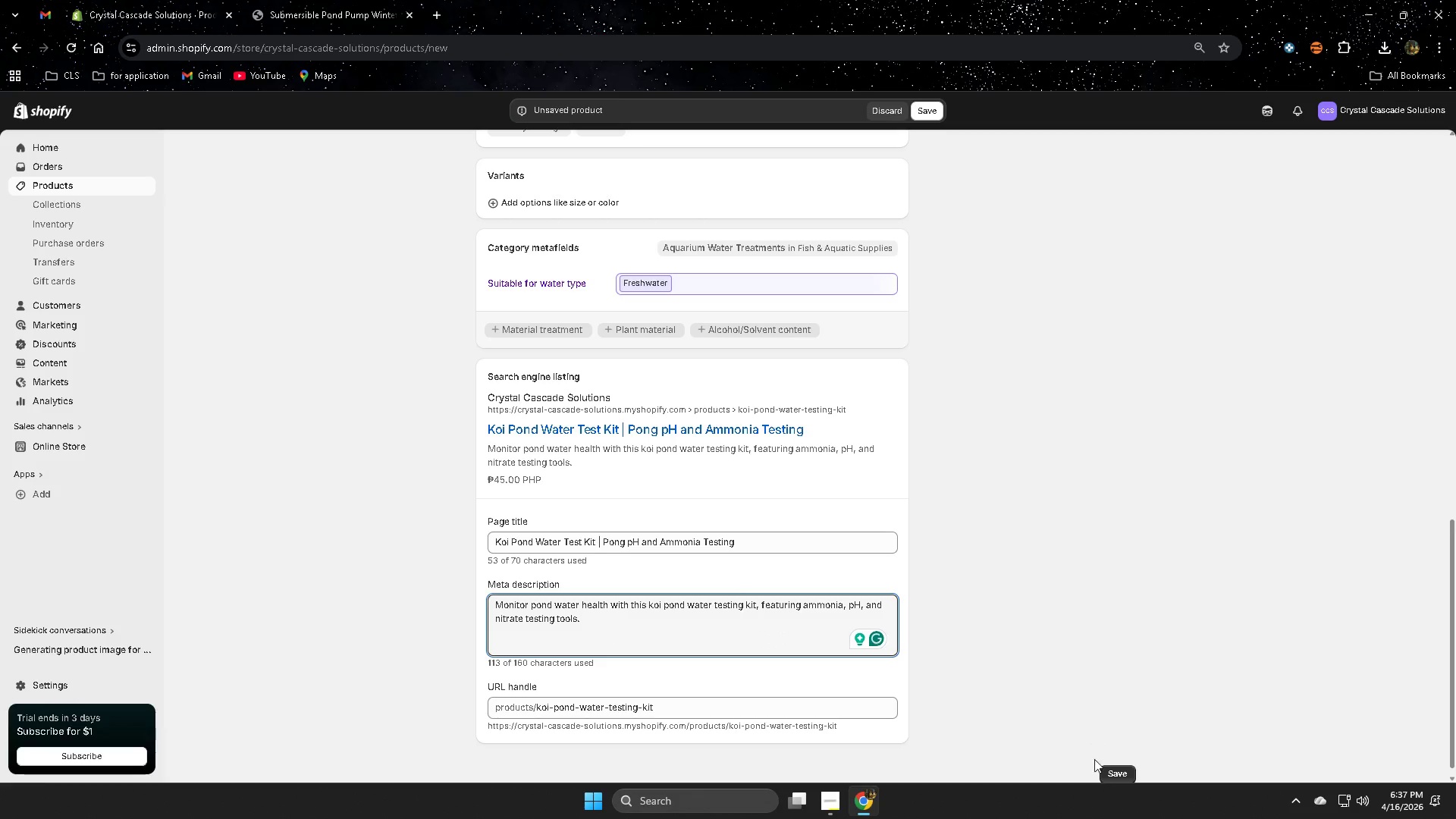 
left_click([1113, 770])
 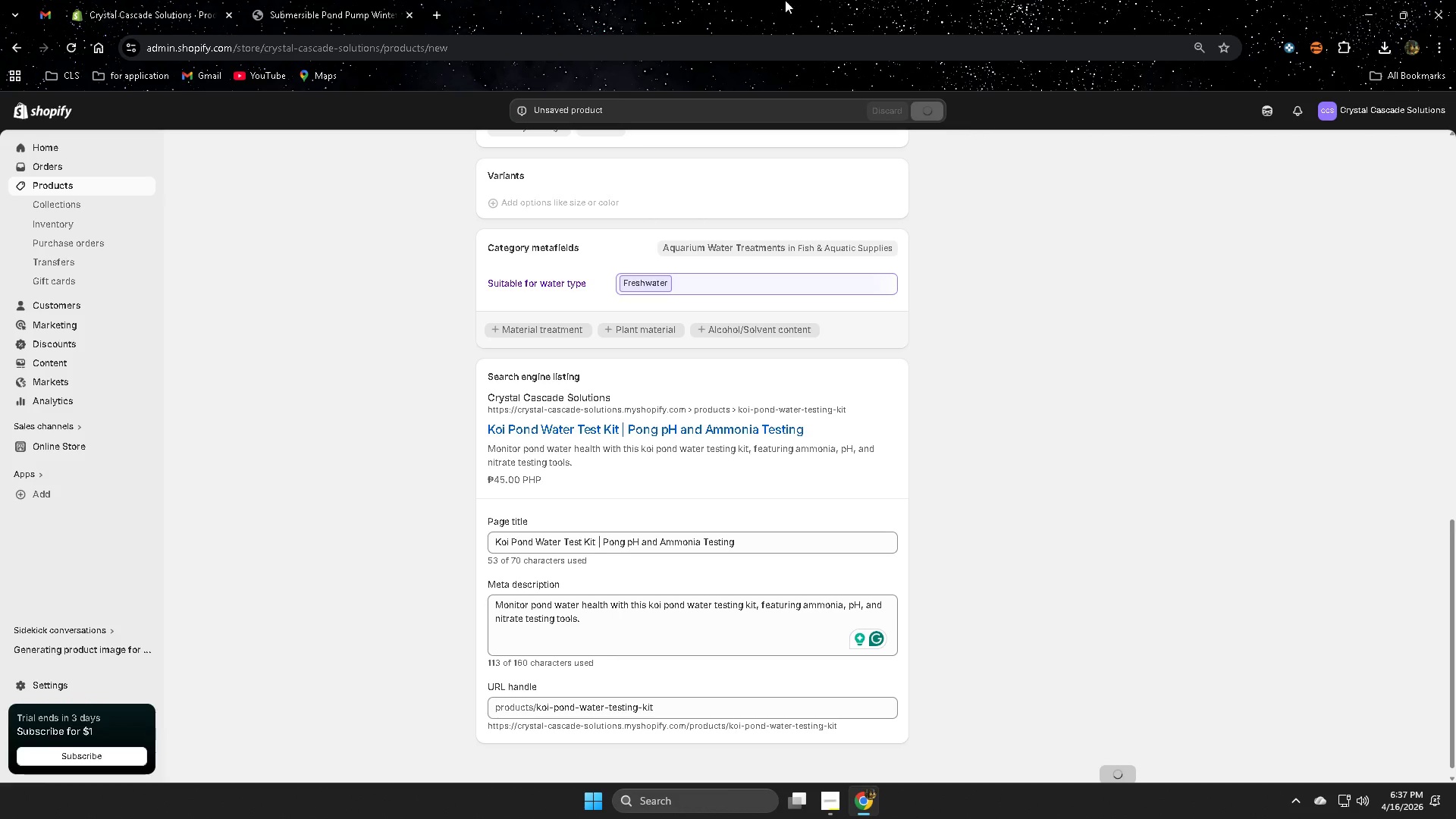 
mouse_move([318, 0])
 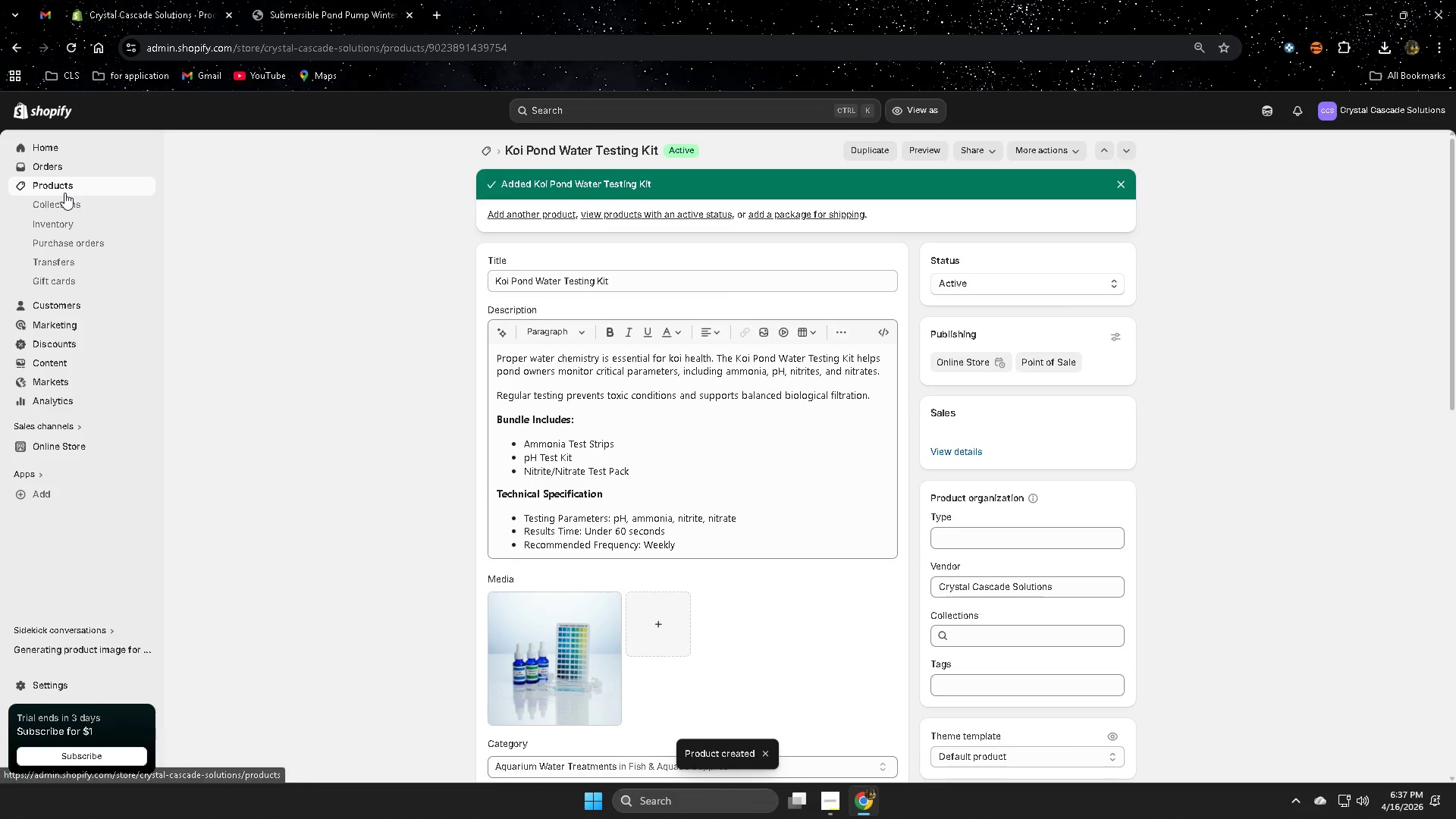 
wait(8.08)
 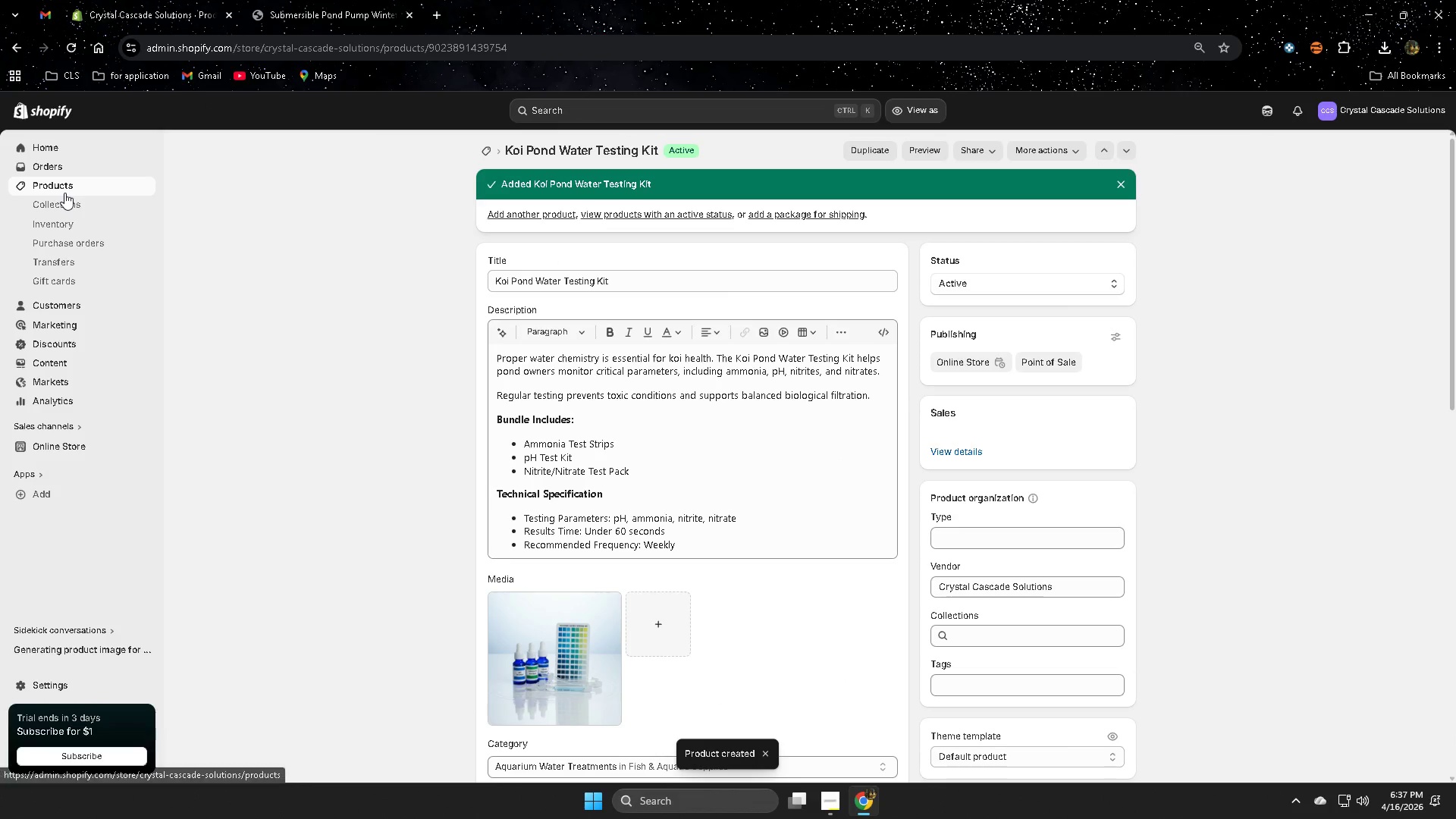 
left_click([349, 4])
 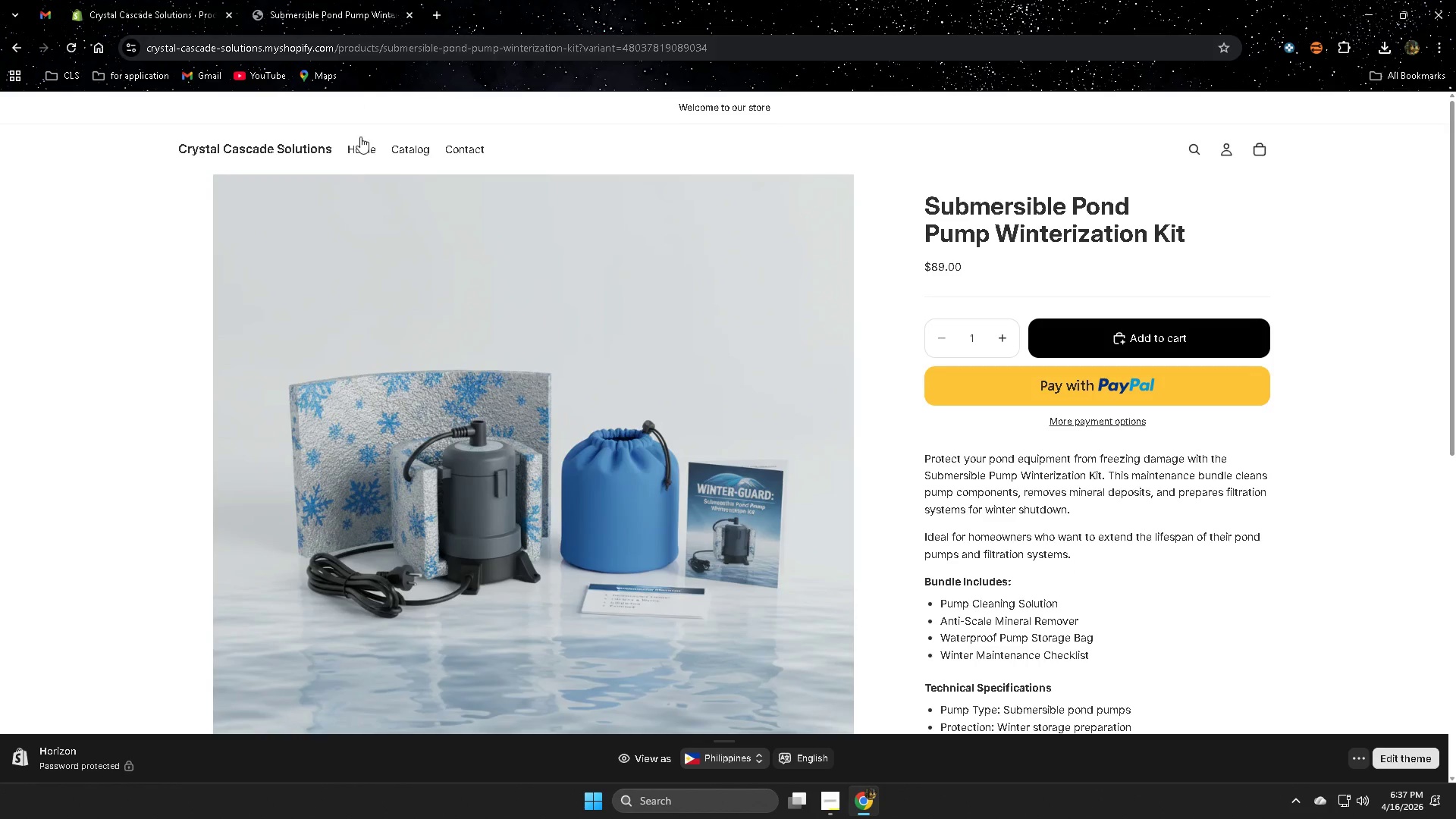 
left_click([361, 155])
 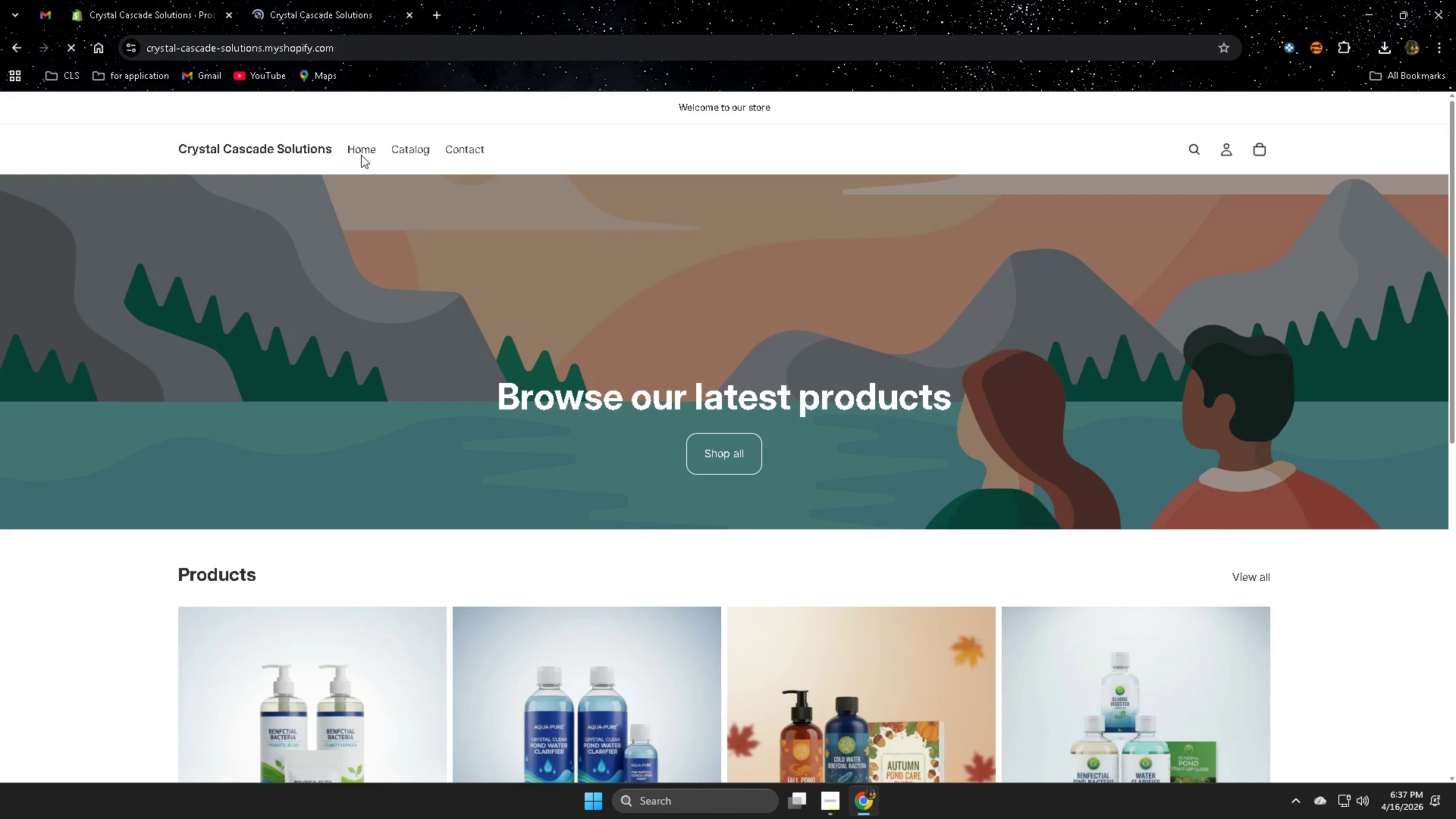 
scroll: coordinate [758, 353], scroll_direction: down, amount: 15.0
 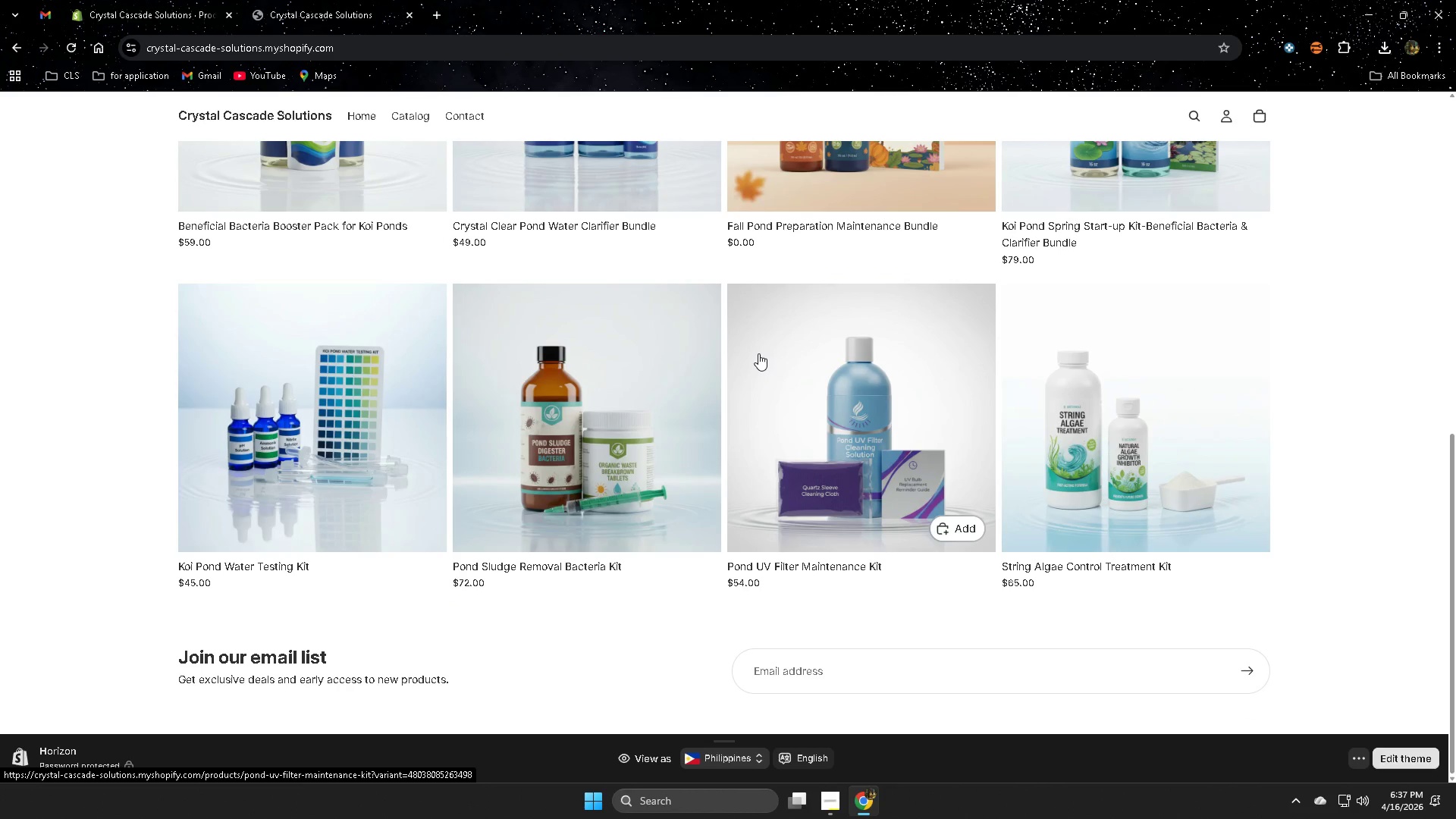 
scroll: coordinate [758, 353], scroll_direction: up, amount: 4.0
 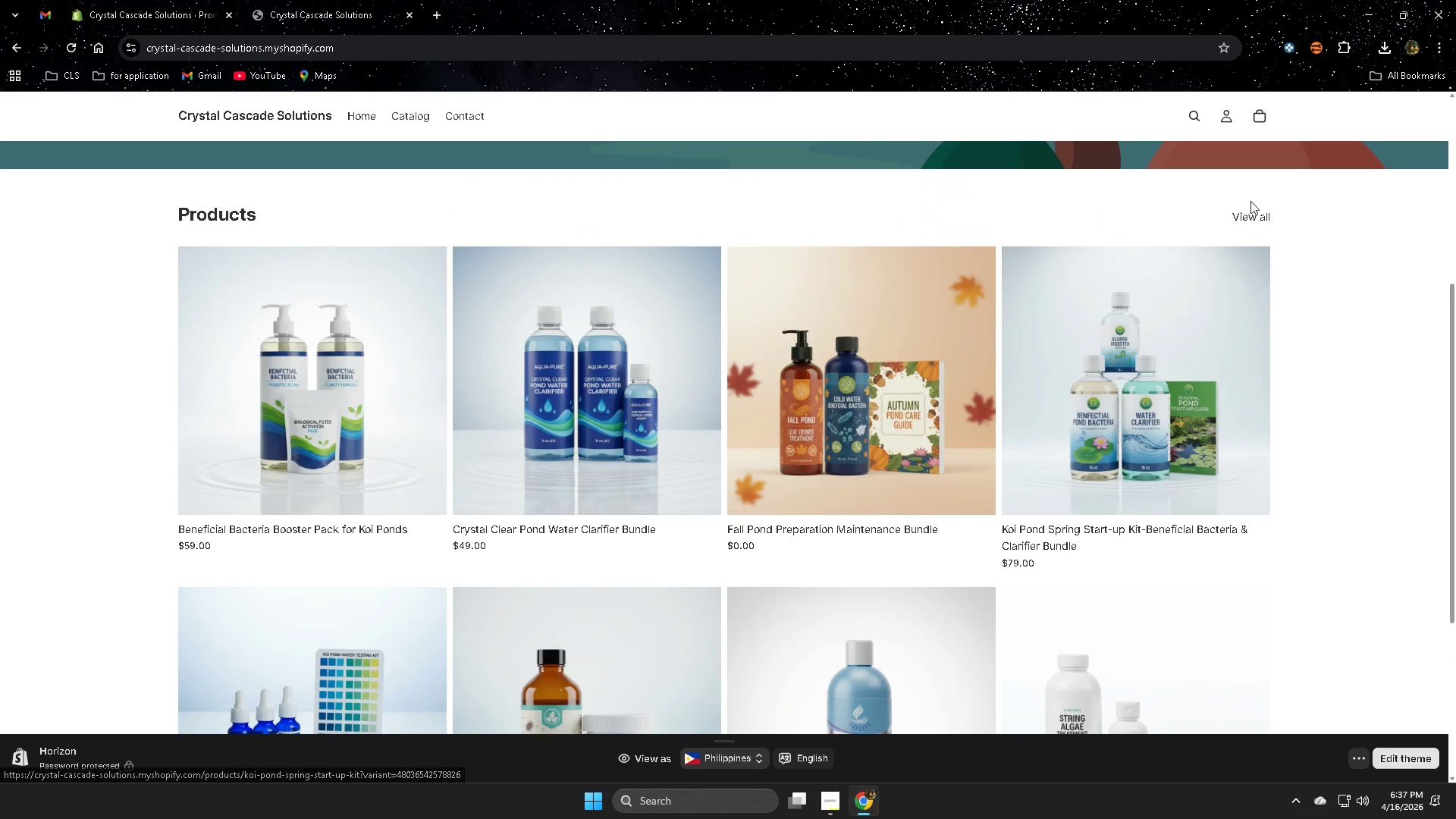 
left_click([1242, 216])
 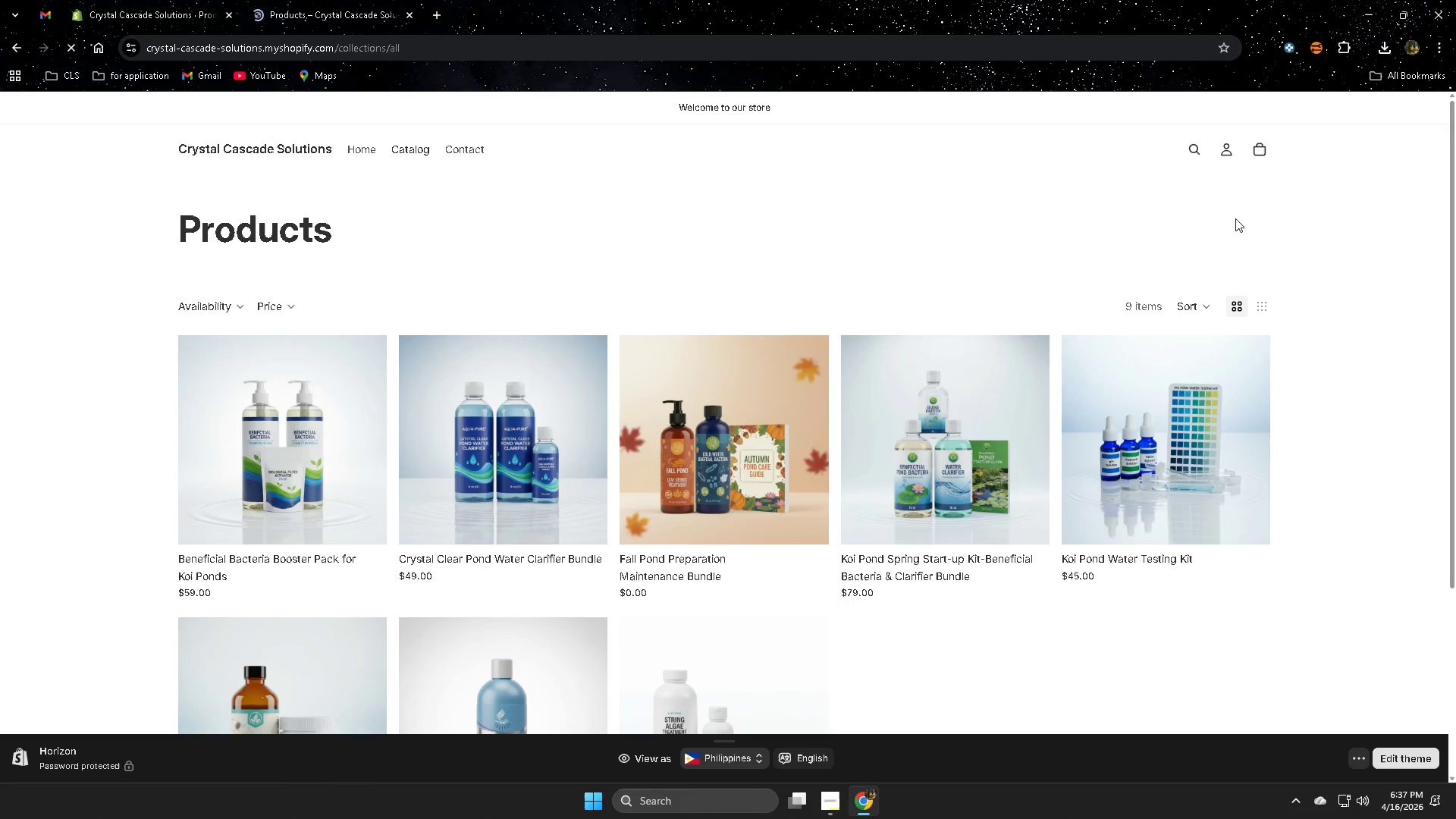 
scroll: coordinate [491, 350], scroll_direction: down, amount: 5.0
 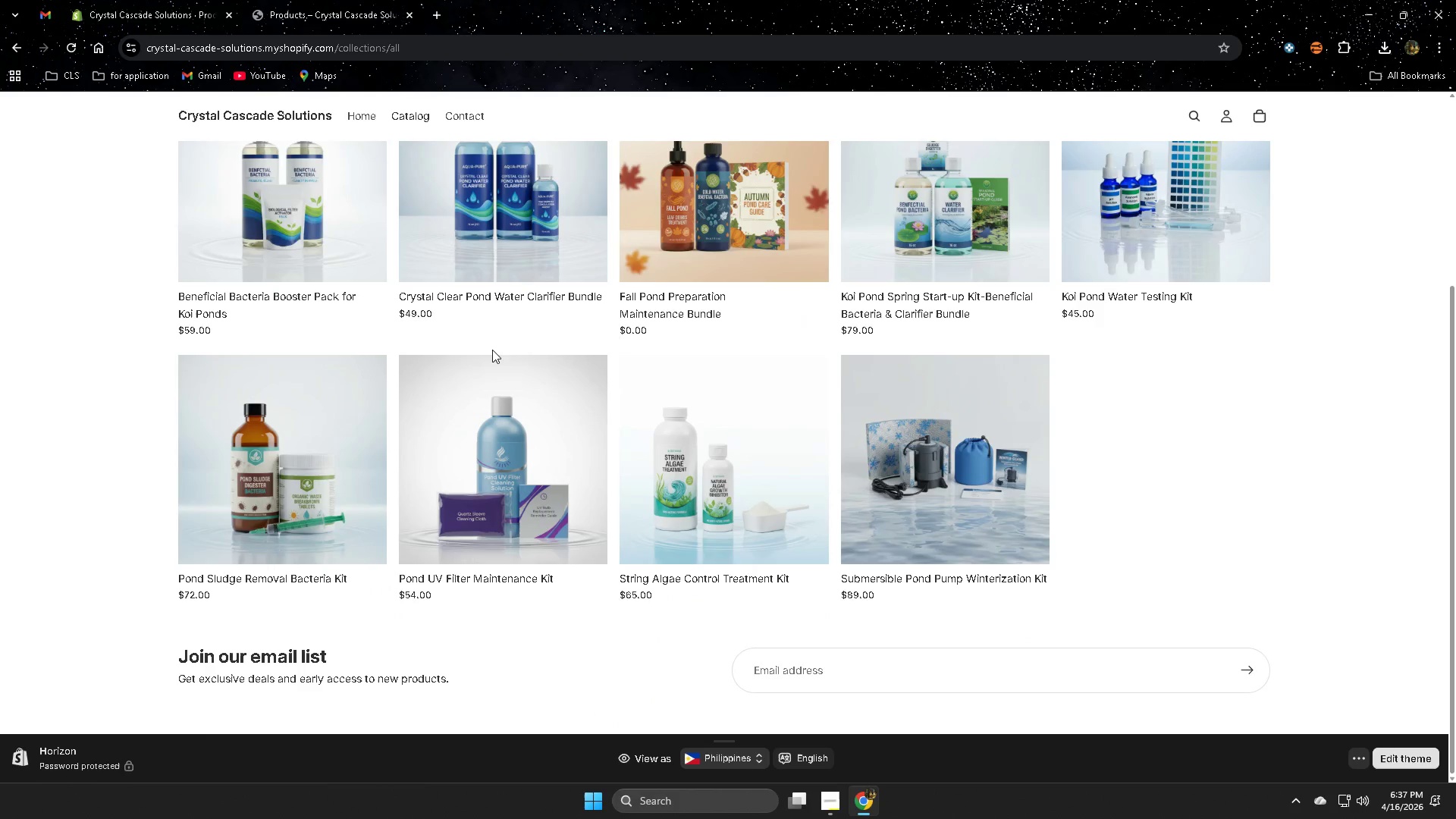 
scroll: coordinate [493, 350], scroll_direction: up, amount: 1.0
 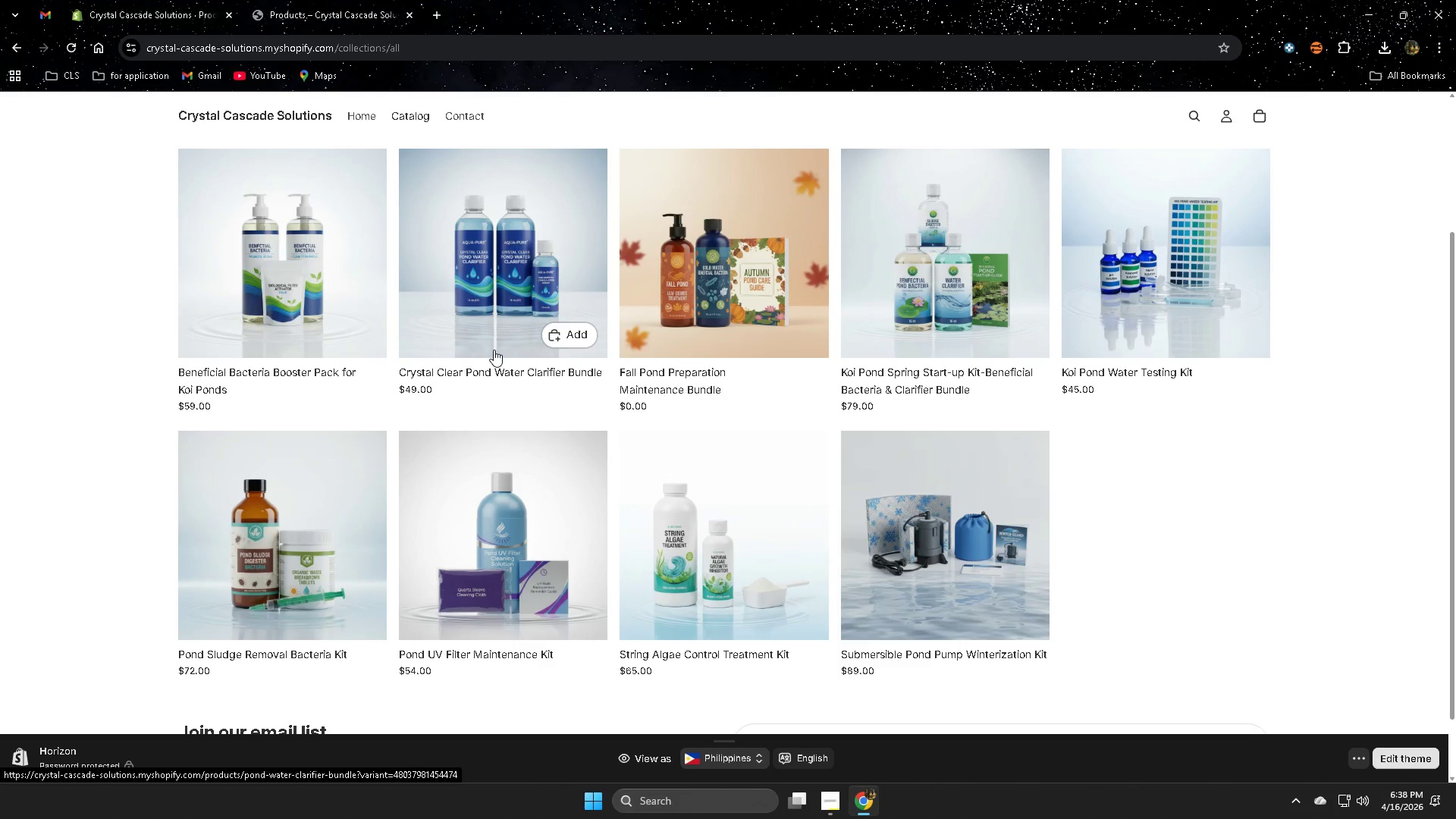 
wait(51.66)
 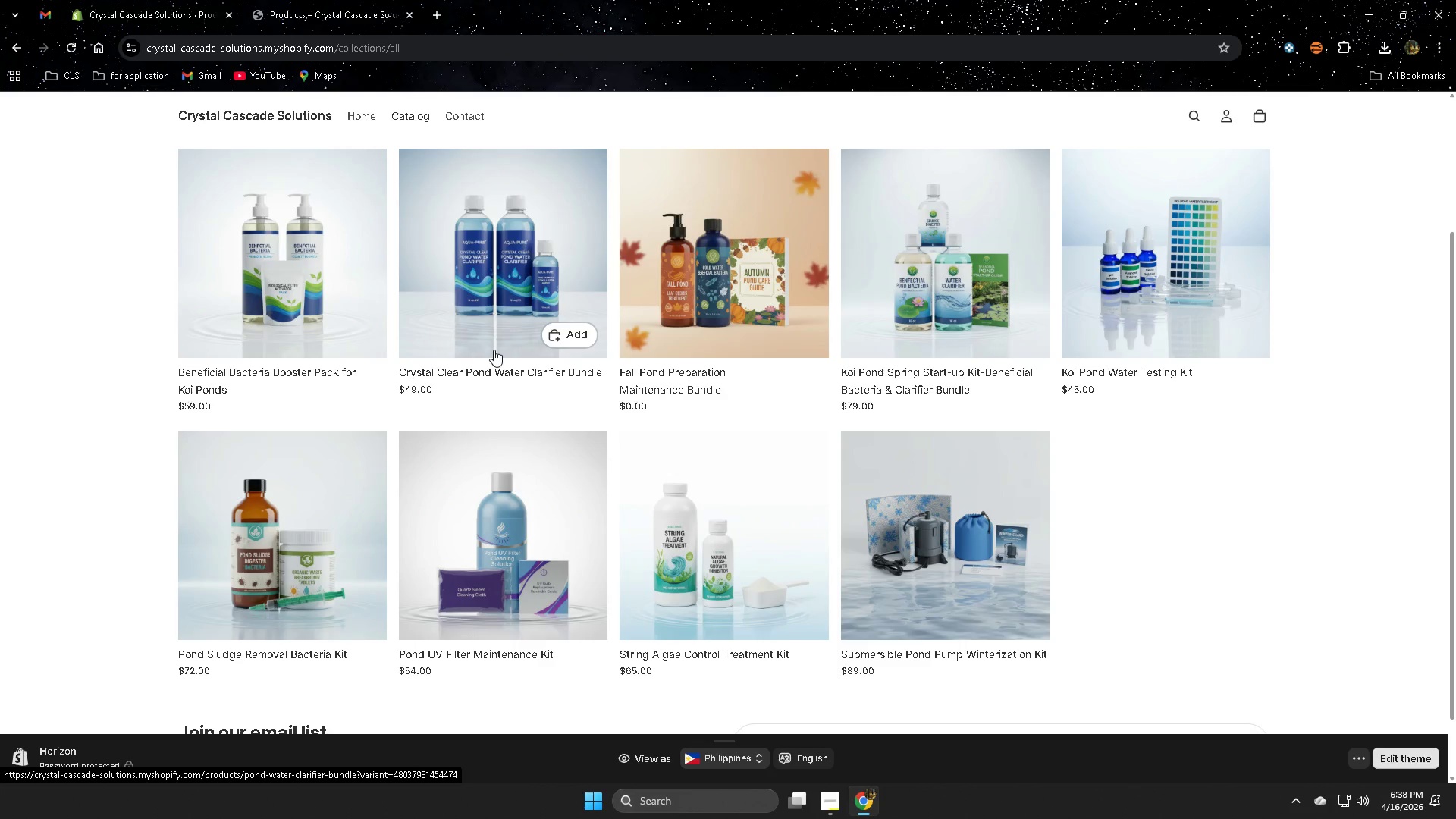 
scroll: coordinate [488, 260], scroll_direction: up, amount: 5.0
 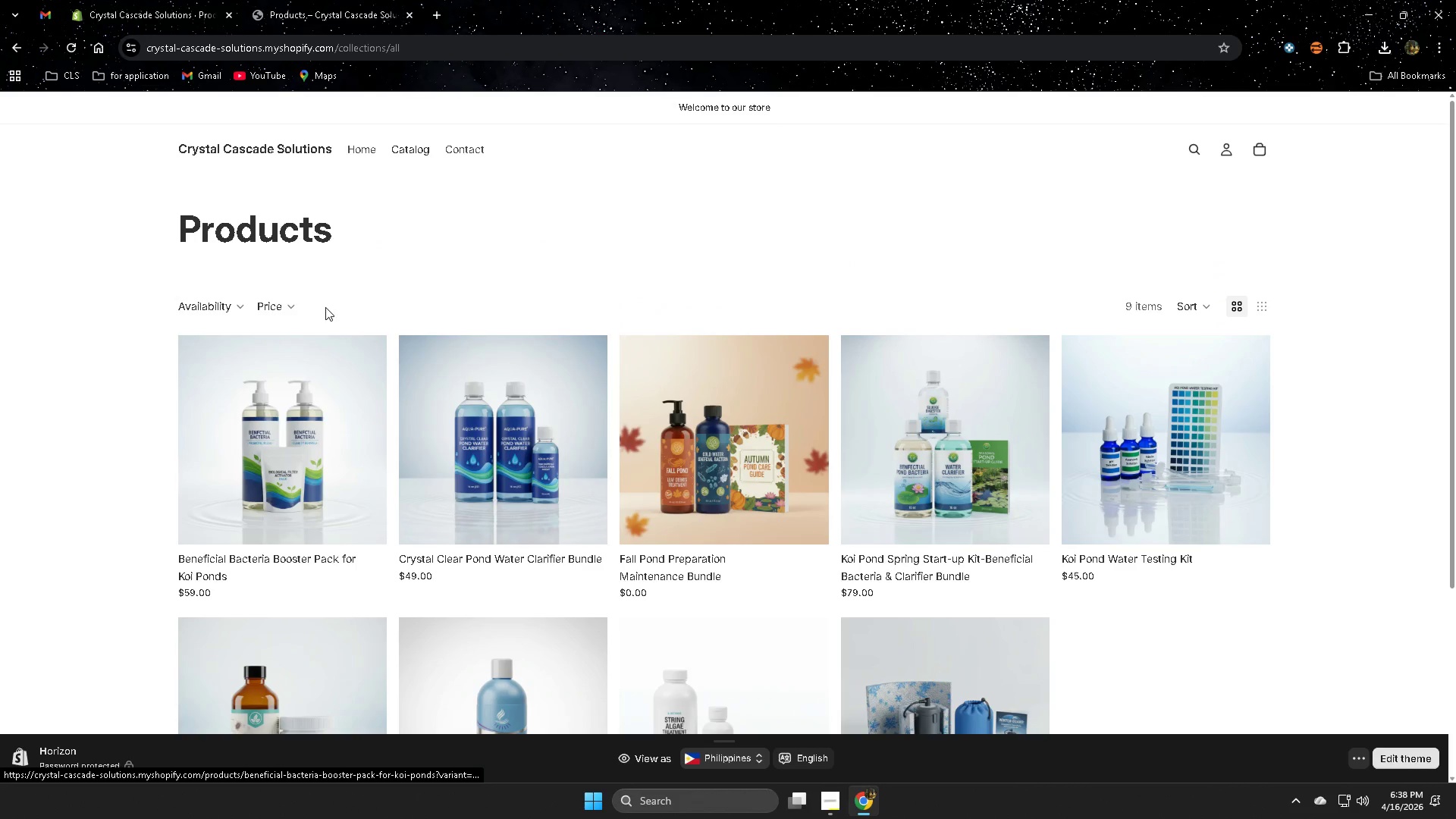 
left_click([270, 441])
 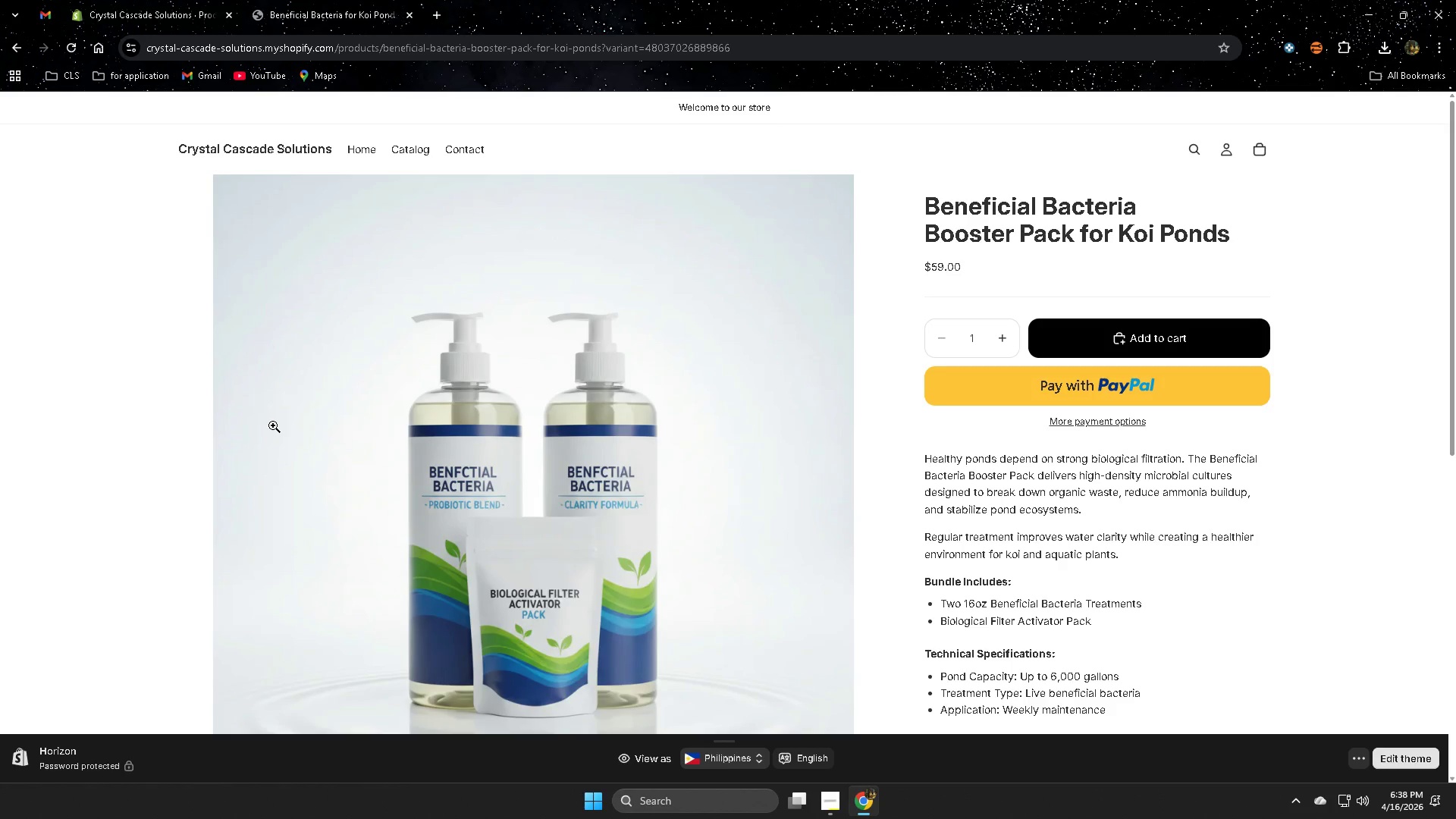 
wait(17.31)
 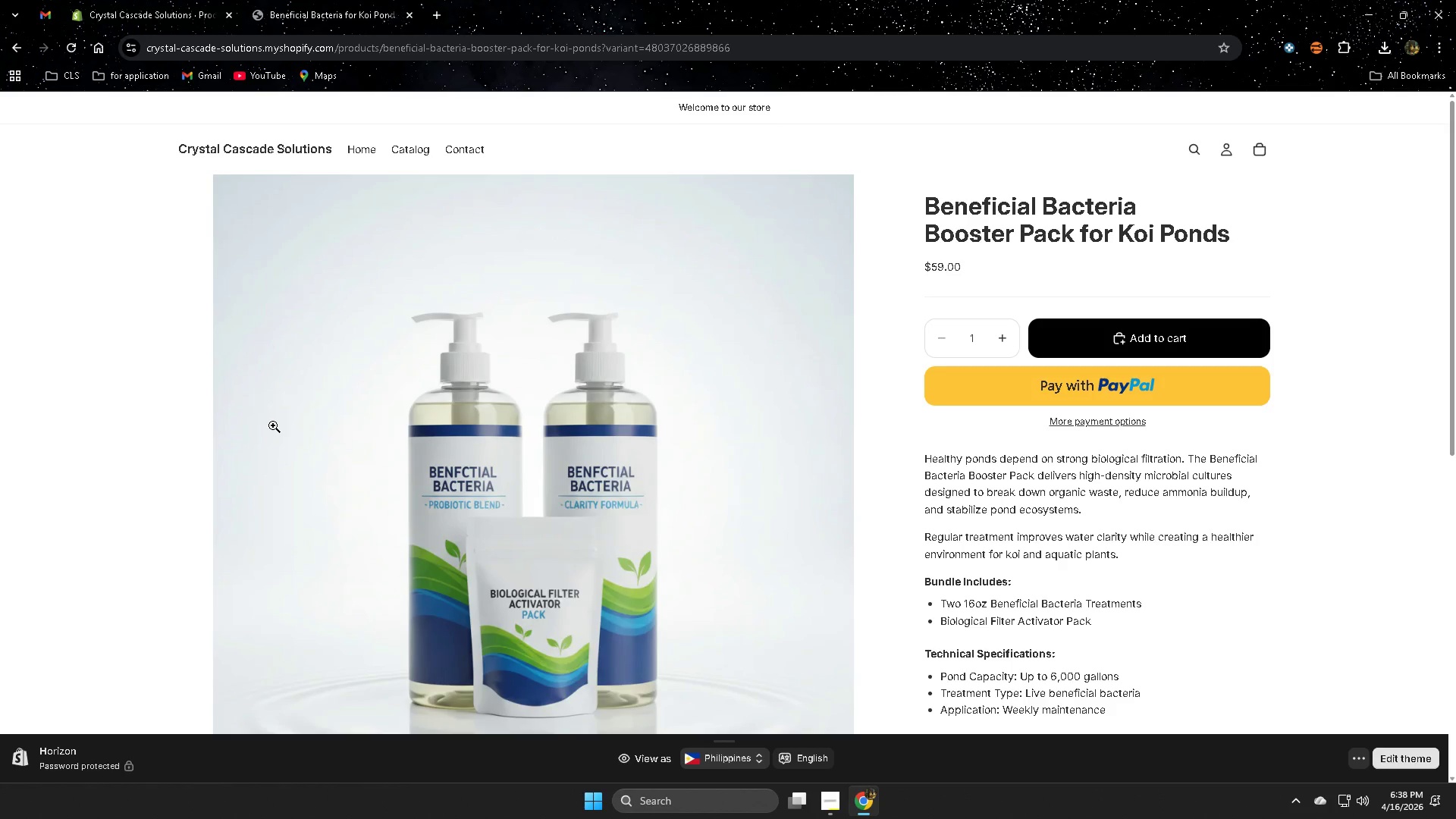 
scroll: coordinate [1034, 511], scroll_direction: down, amount: 2.0
 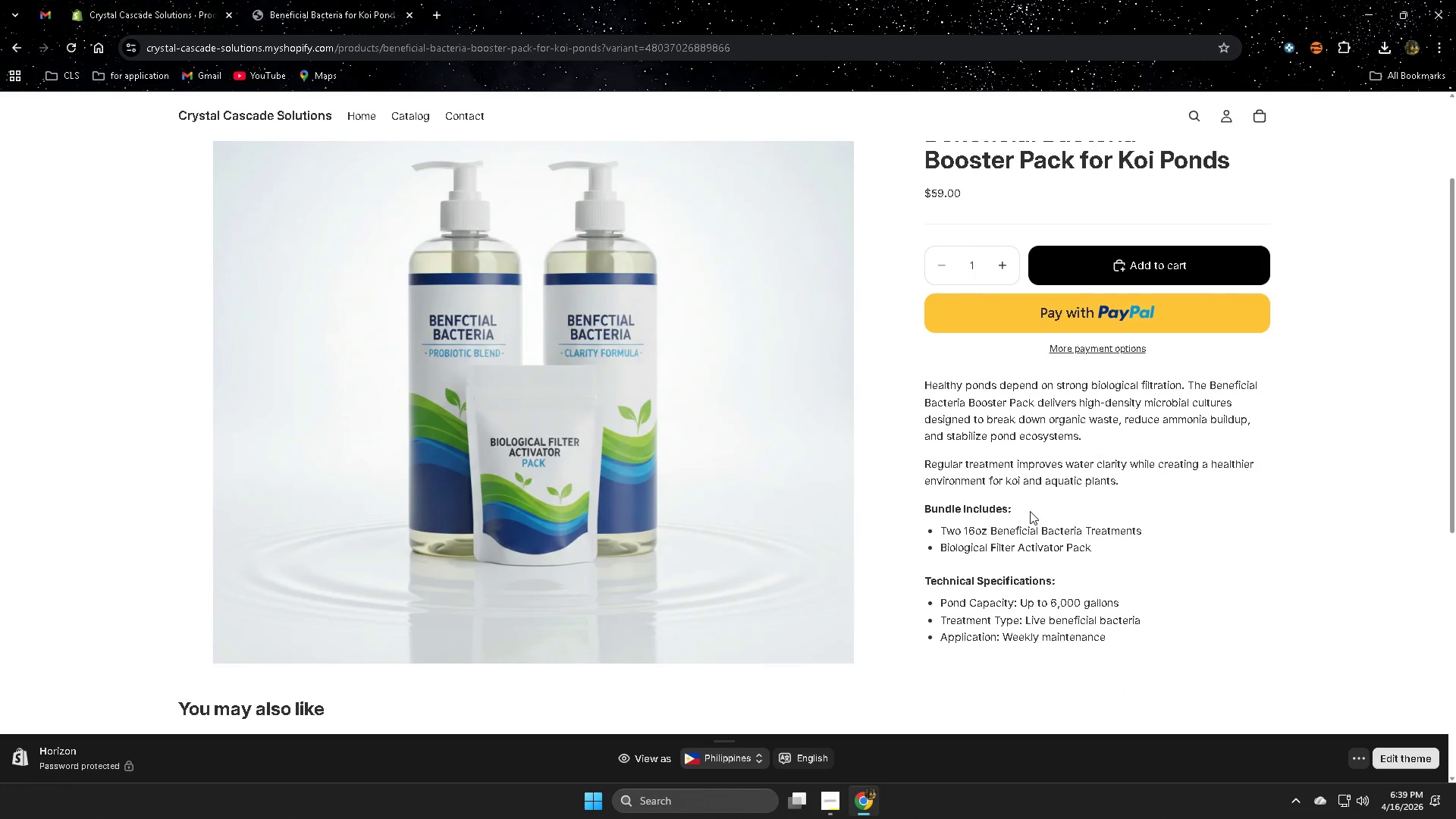 
wait(29.17)
 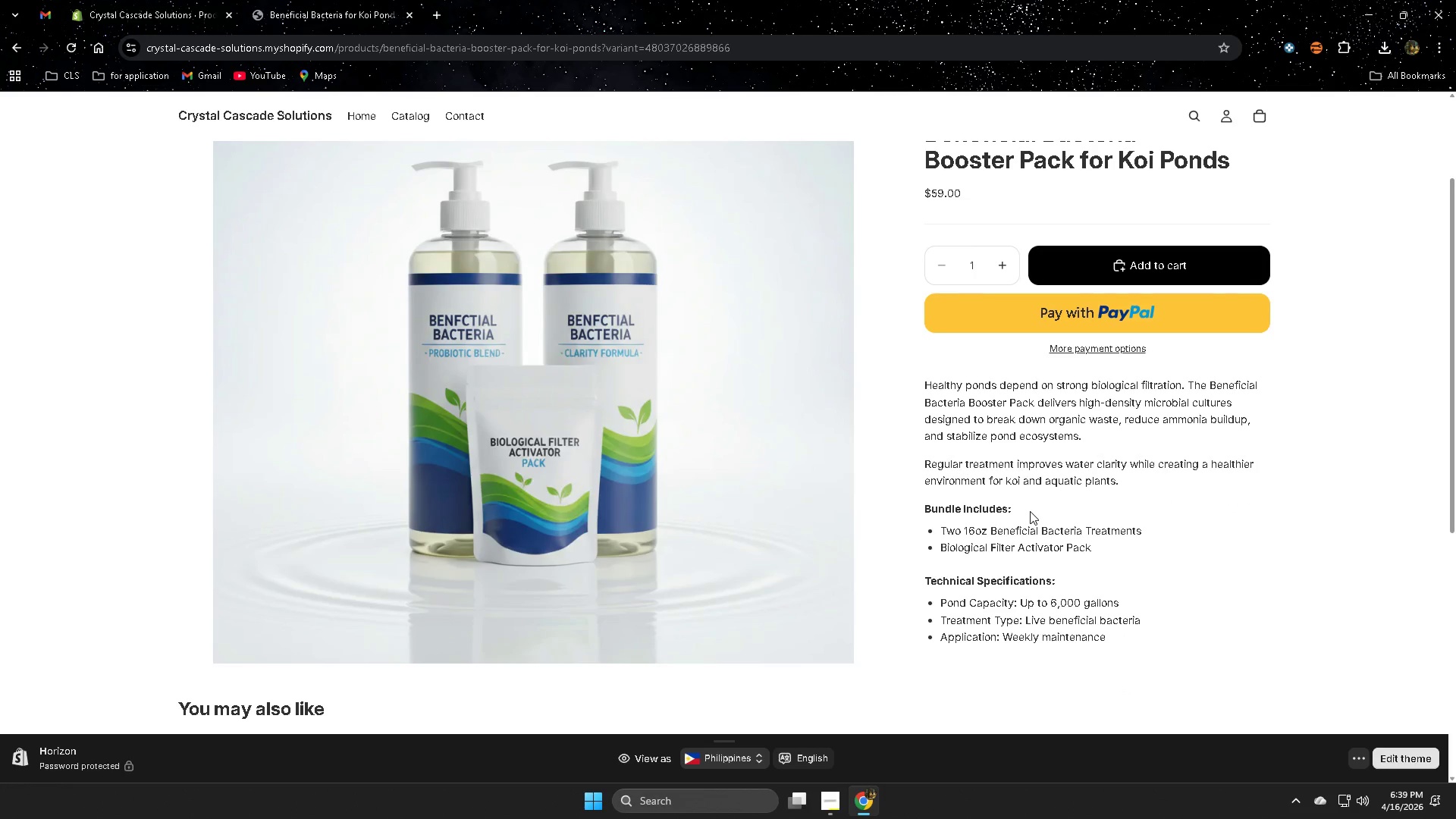 
left_click([835, 799])